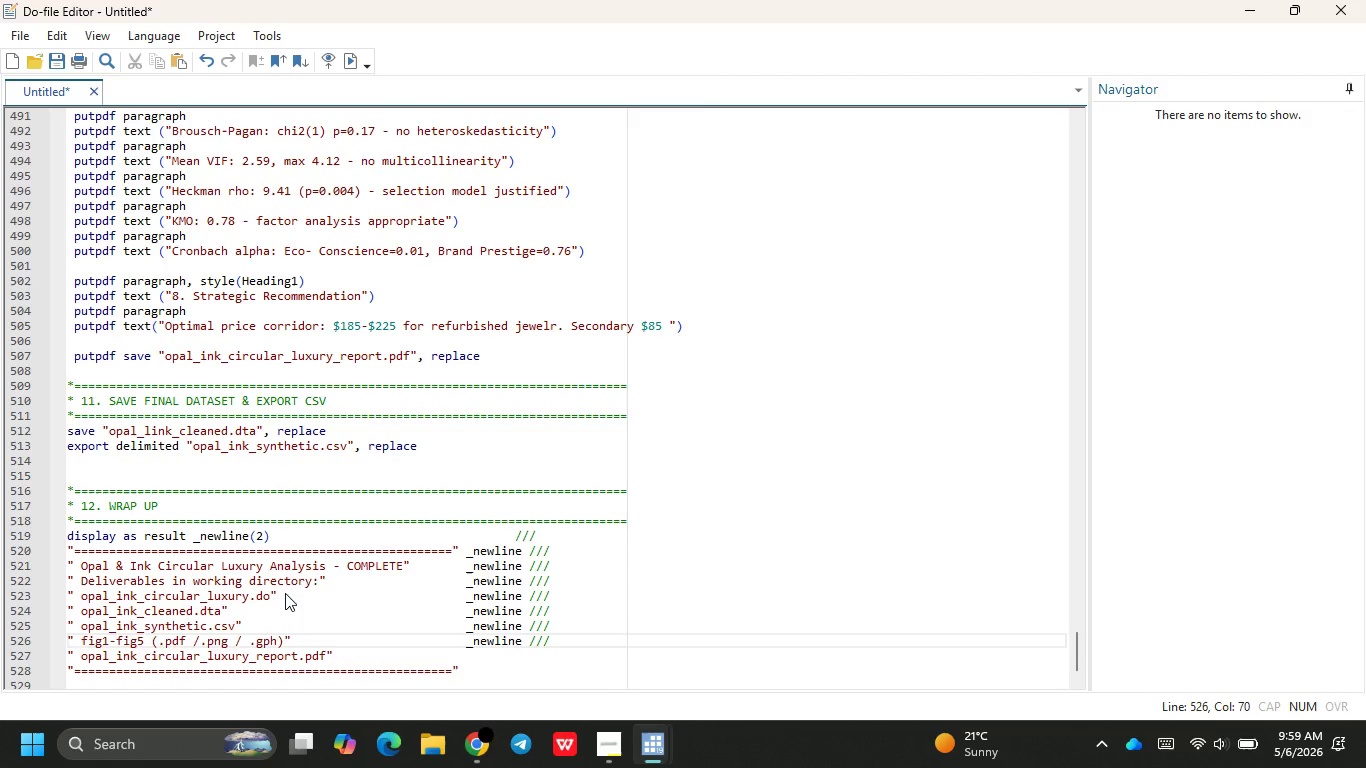 
key(ArrowDown)
 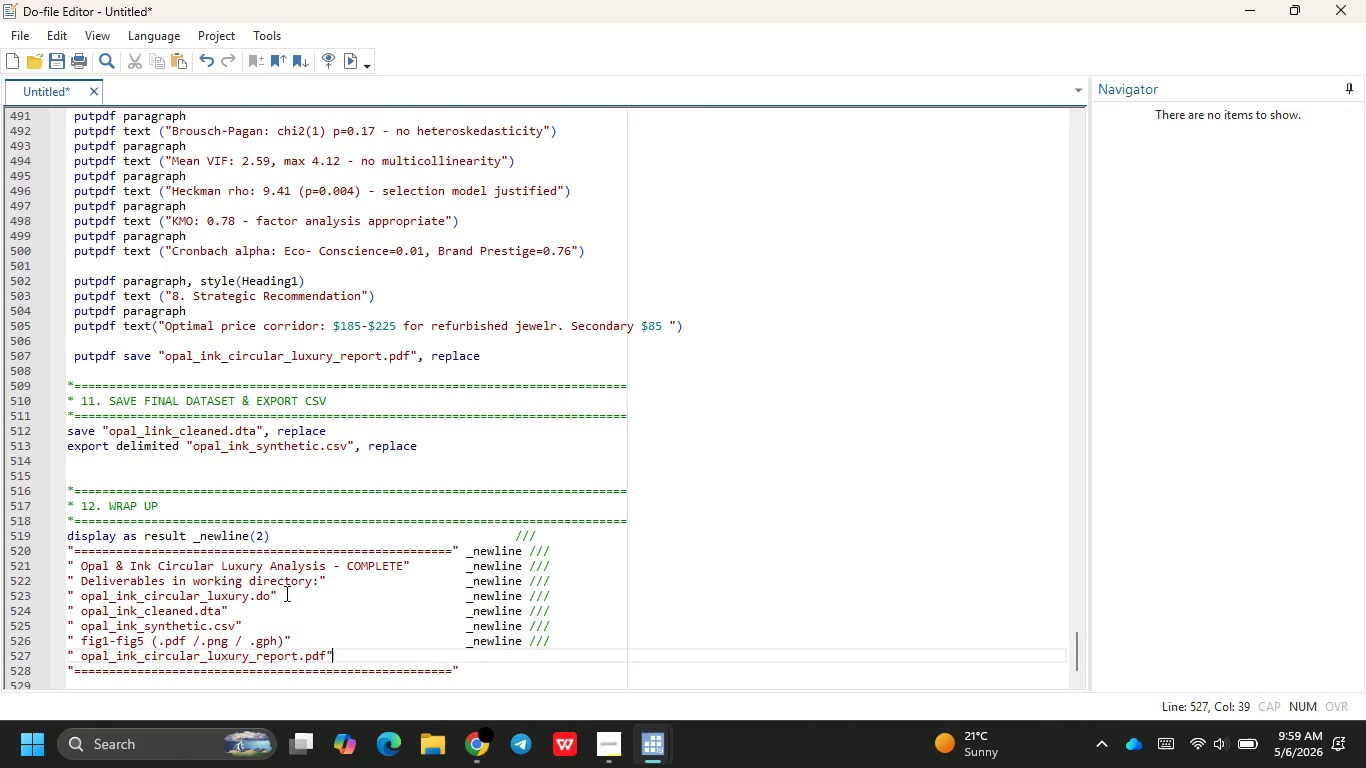 
key(Tab)
key(Tab)
key(Tab)
key(Tab)
key(Tab)
type( _newline ///)
 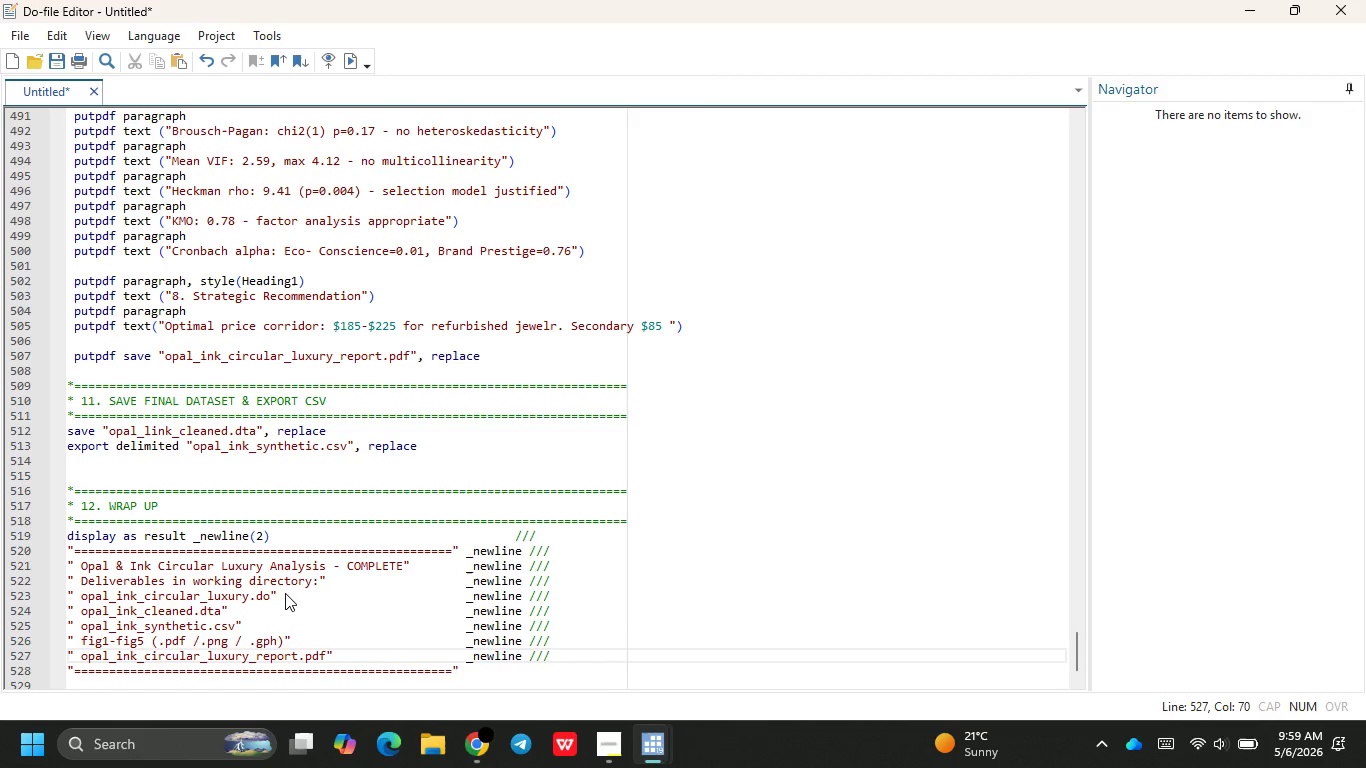 
wait(10.45)
 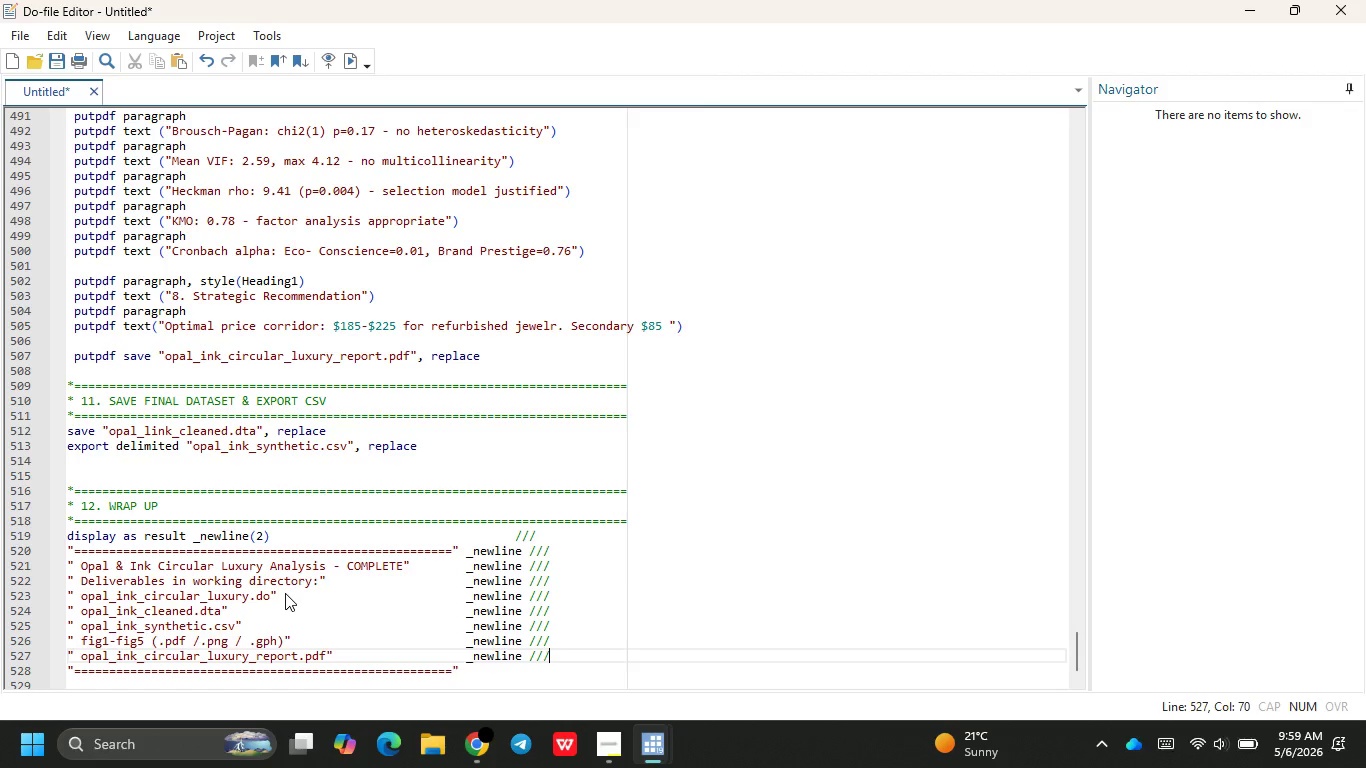 
key(ArrowDown)
 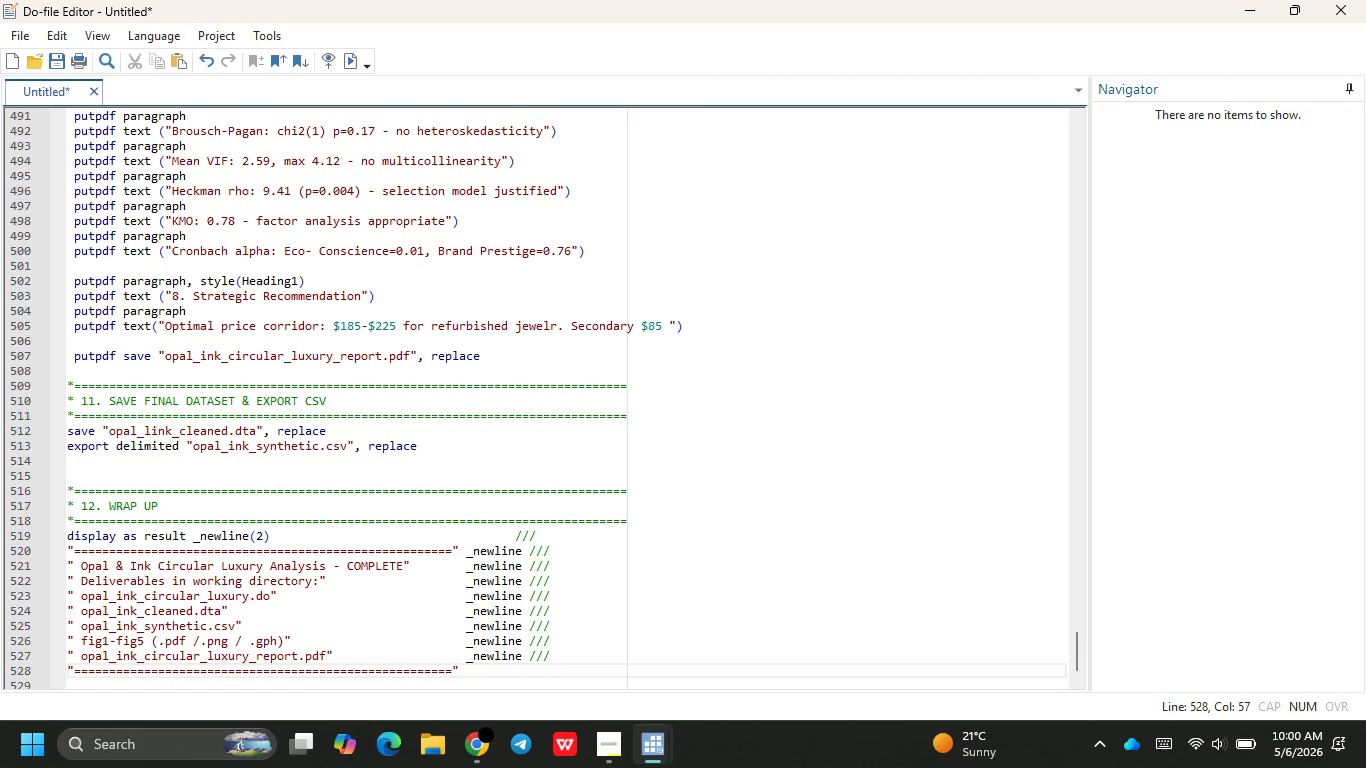 
key(Enter)
 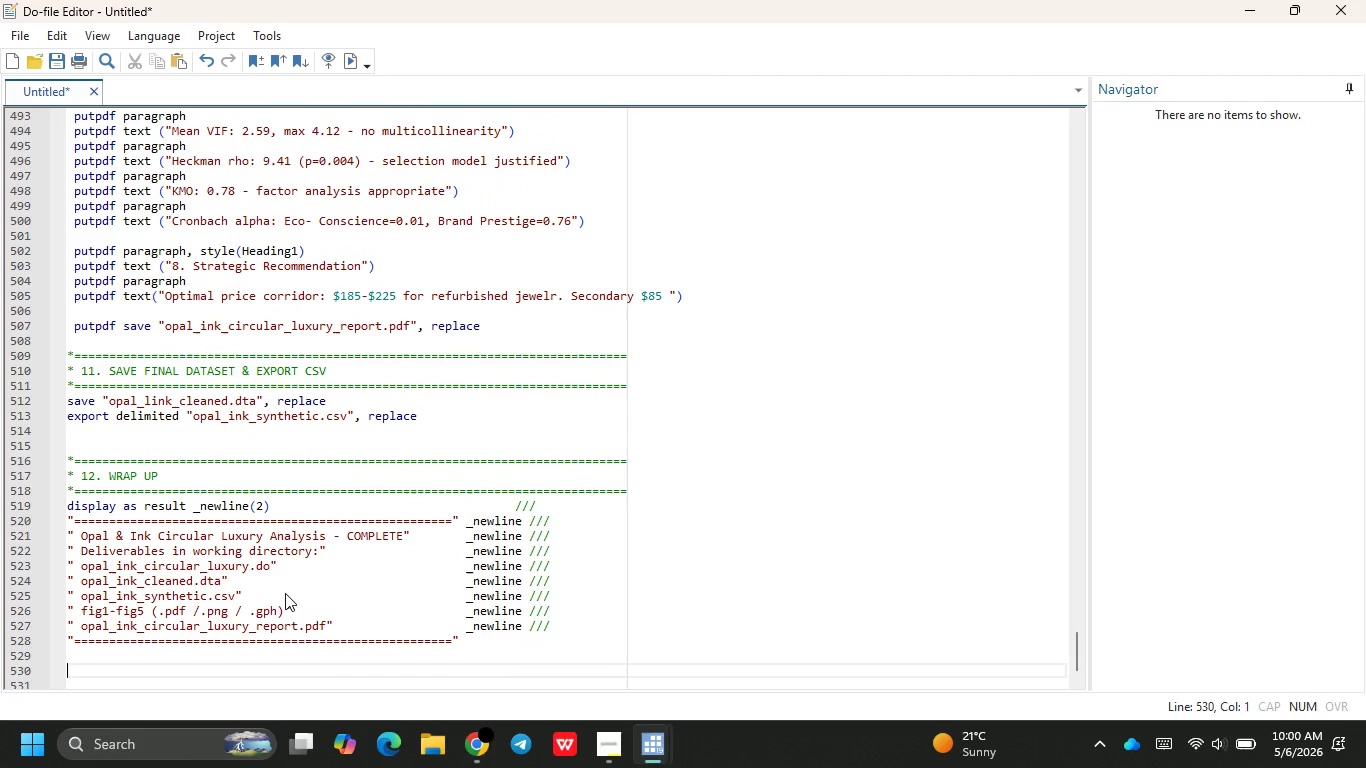 
key(Enter)
 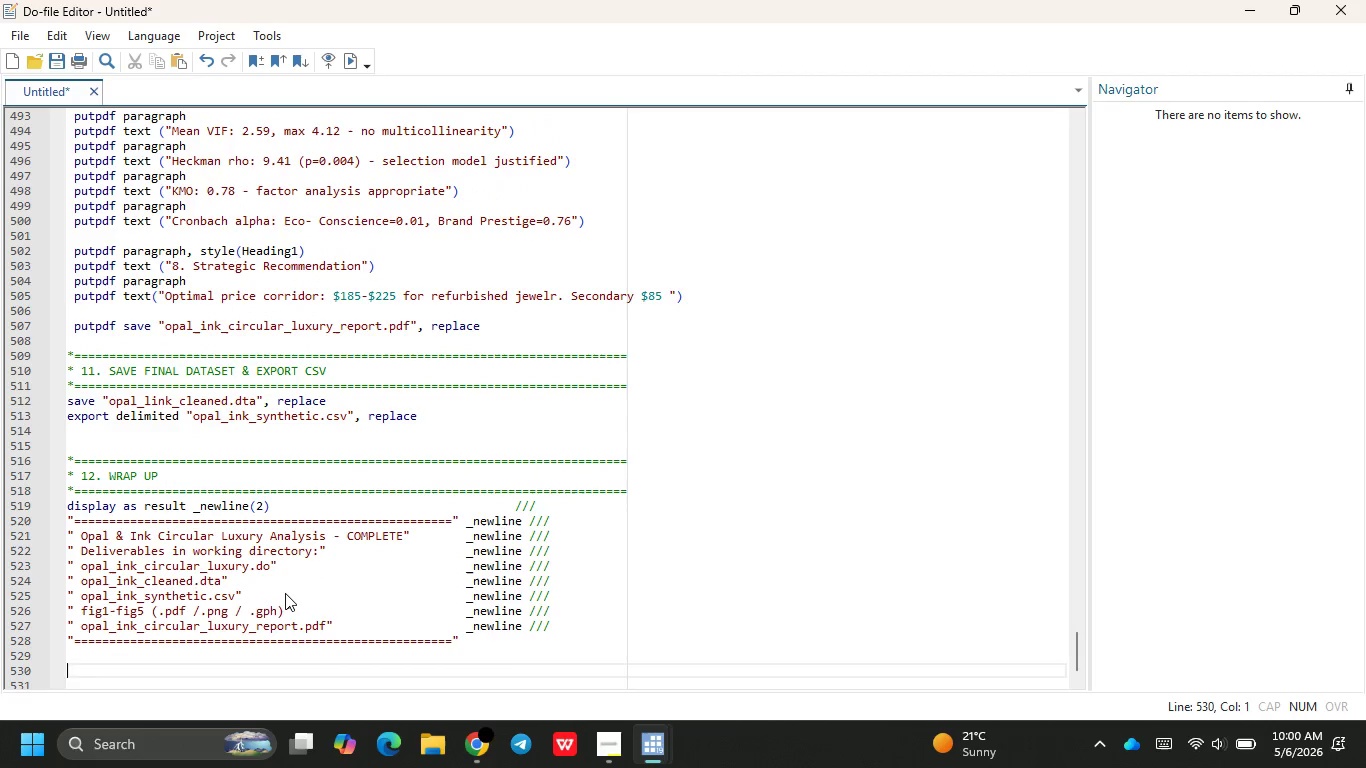 
type(d)
key(Backspace)
type(gry)
key(Backspace)
type(syt)
key(Backspace)
key(Backspace)
type(tyle clear)
 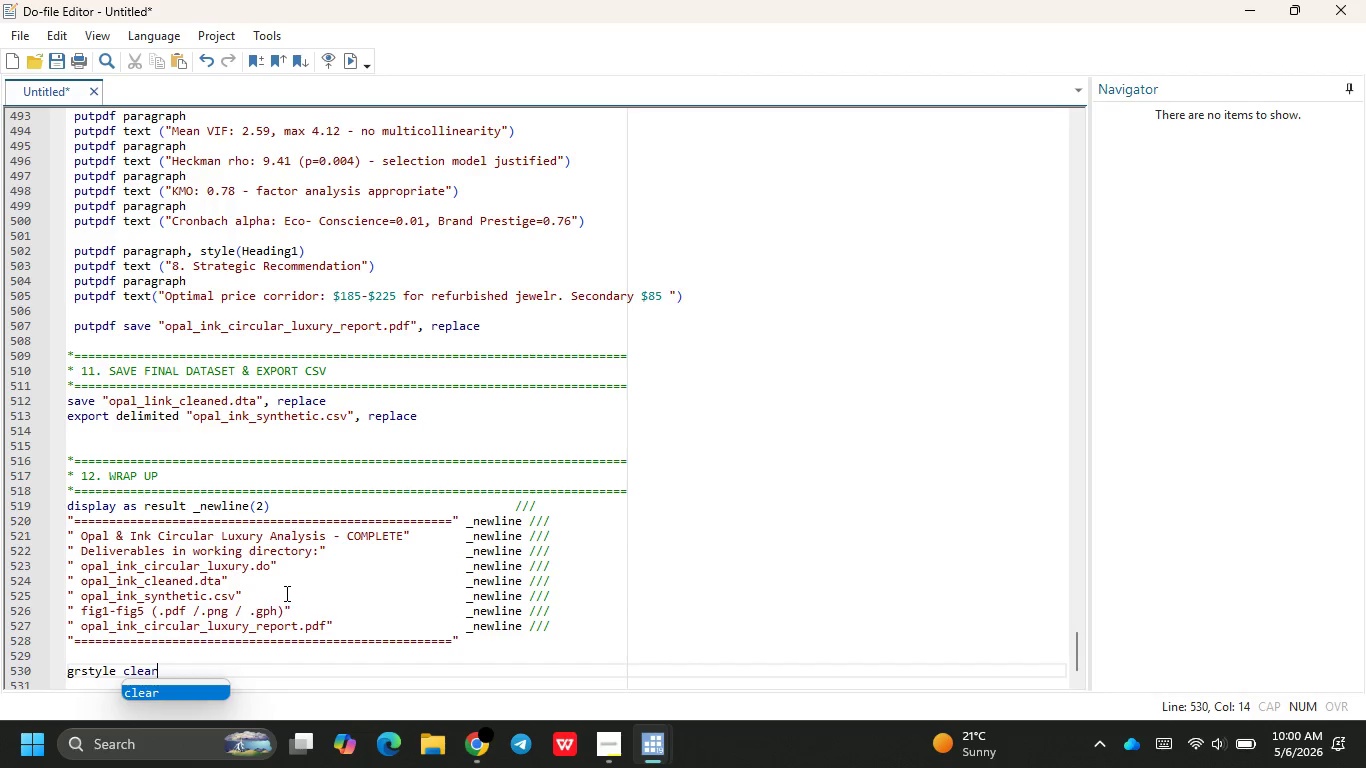 
key(Enter)
 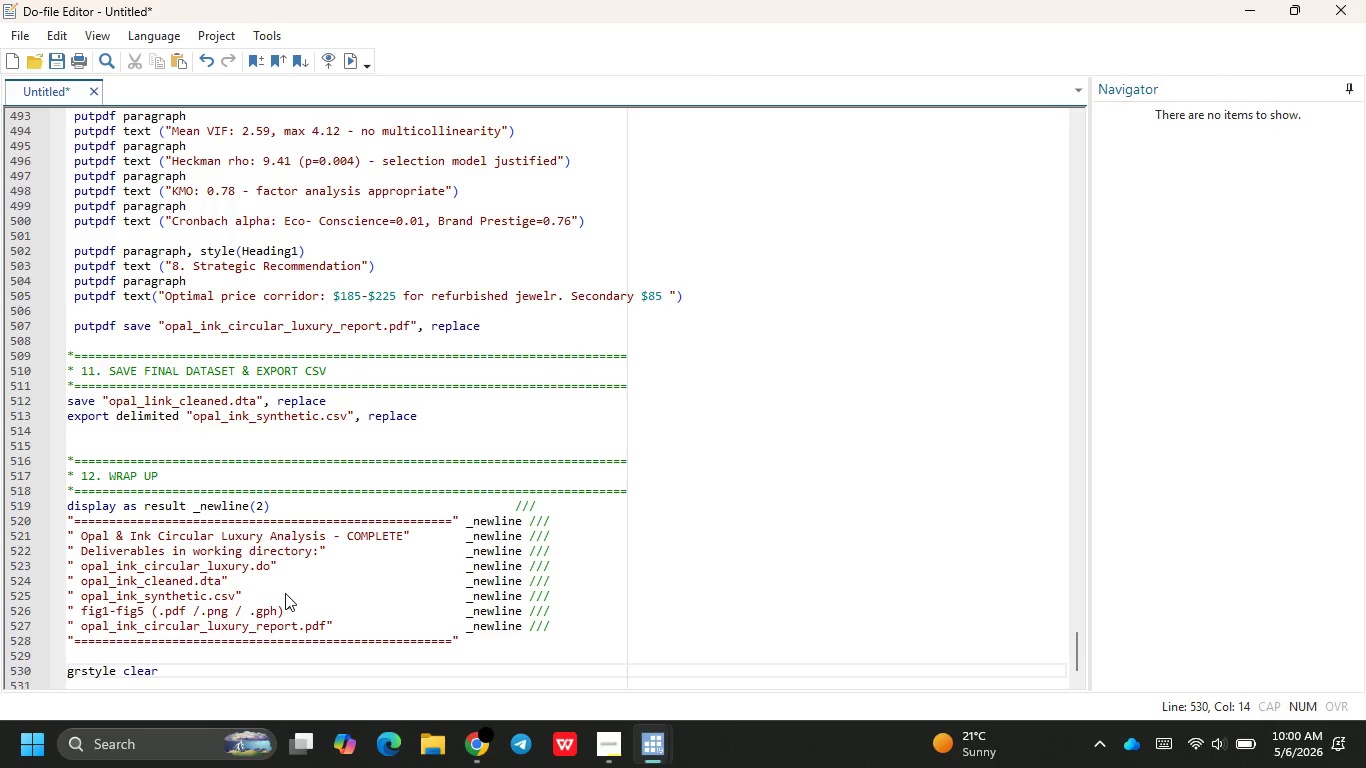 
type(log close)
key(Backspace)
type(e)
 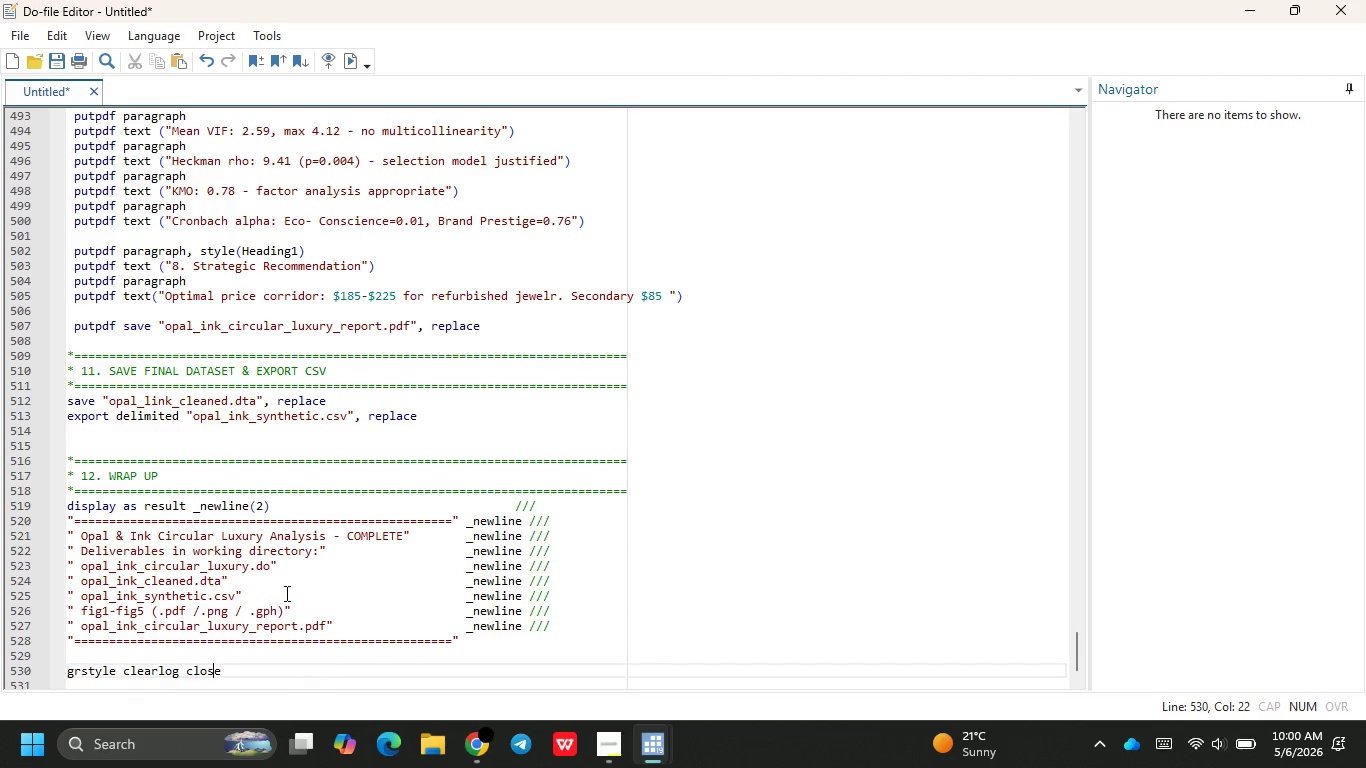 
key(ArrowLeft)
 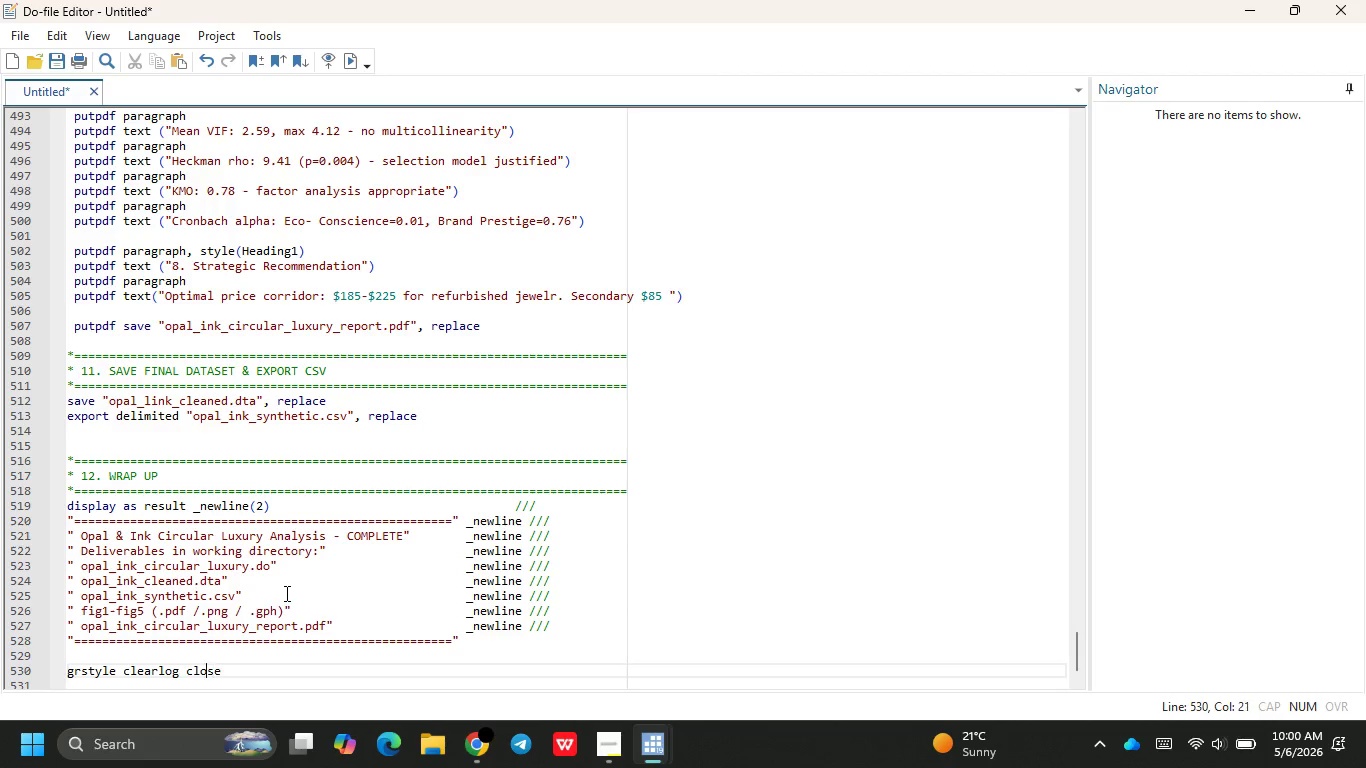 
key(ArrowLeft)
 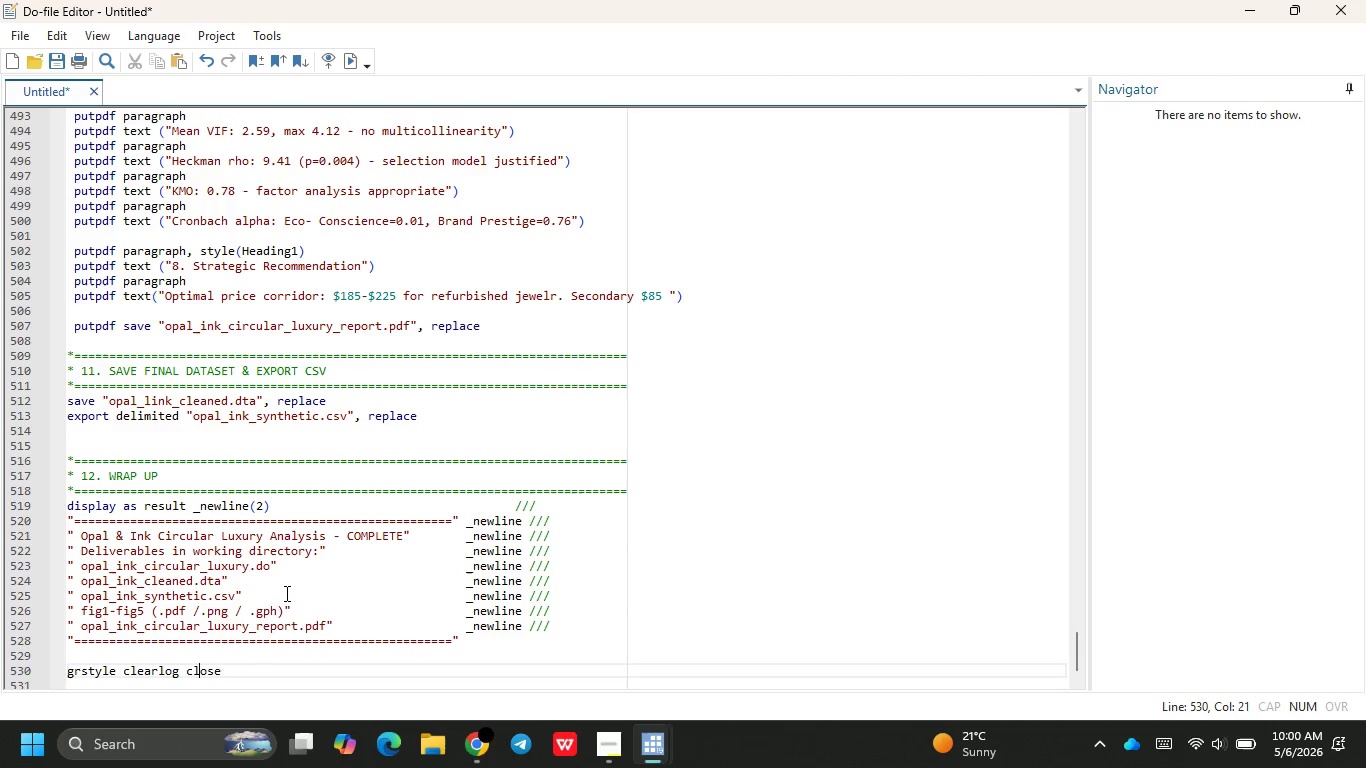 
key(ArrowLeft)
 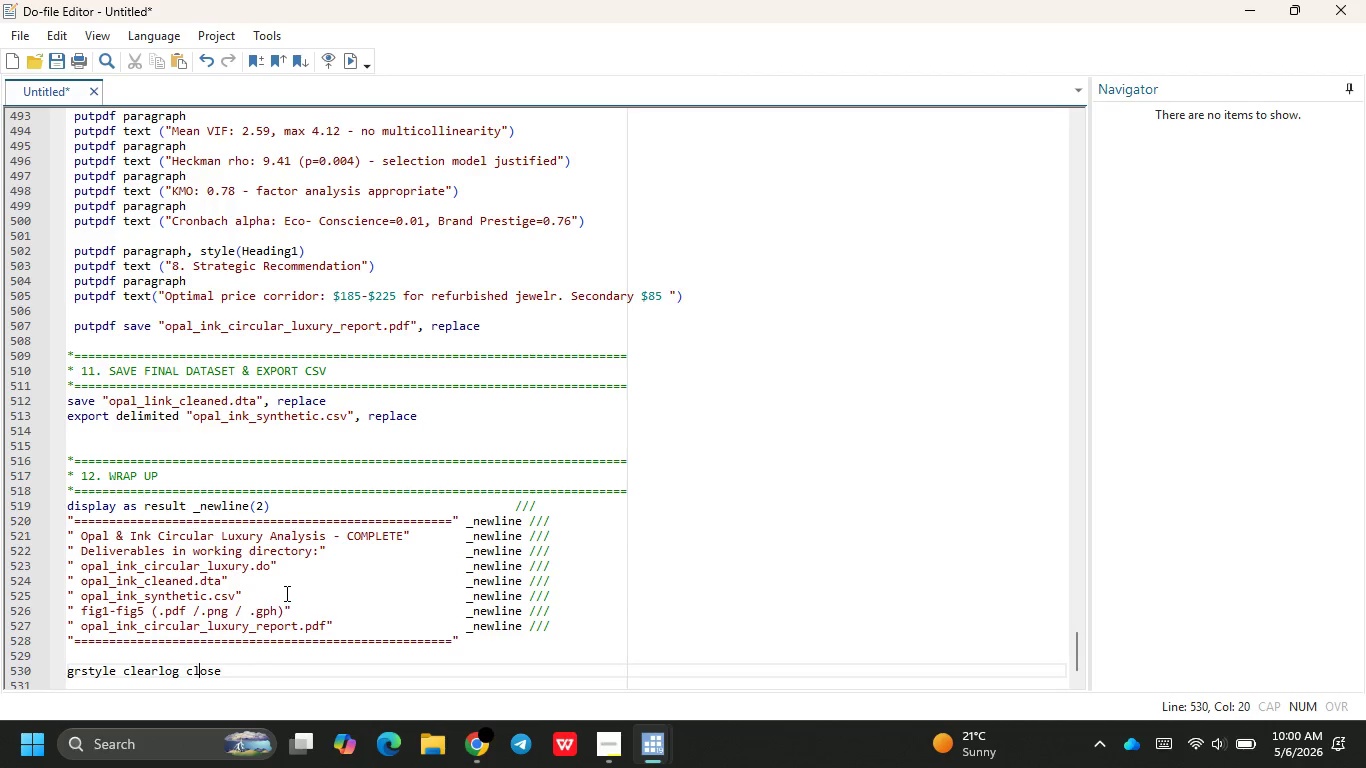 
key(ArrowLeft)
 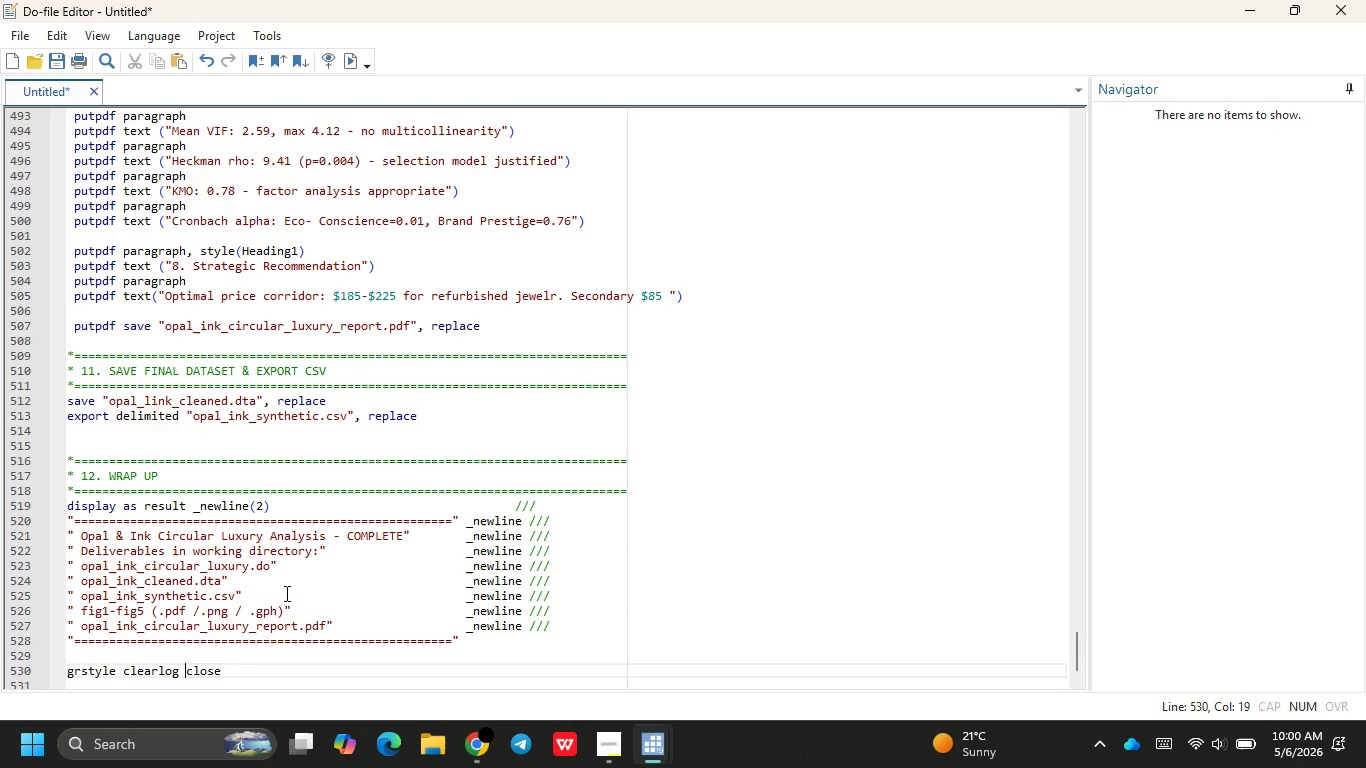 
key(ArrowLeft)
 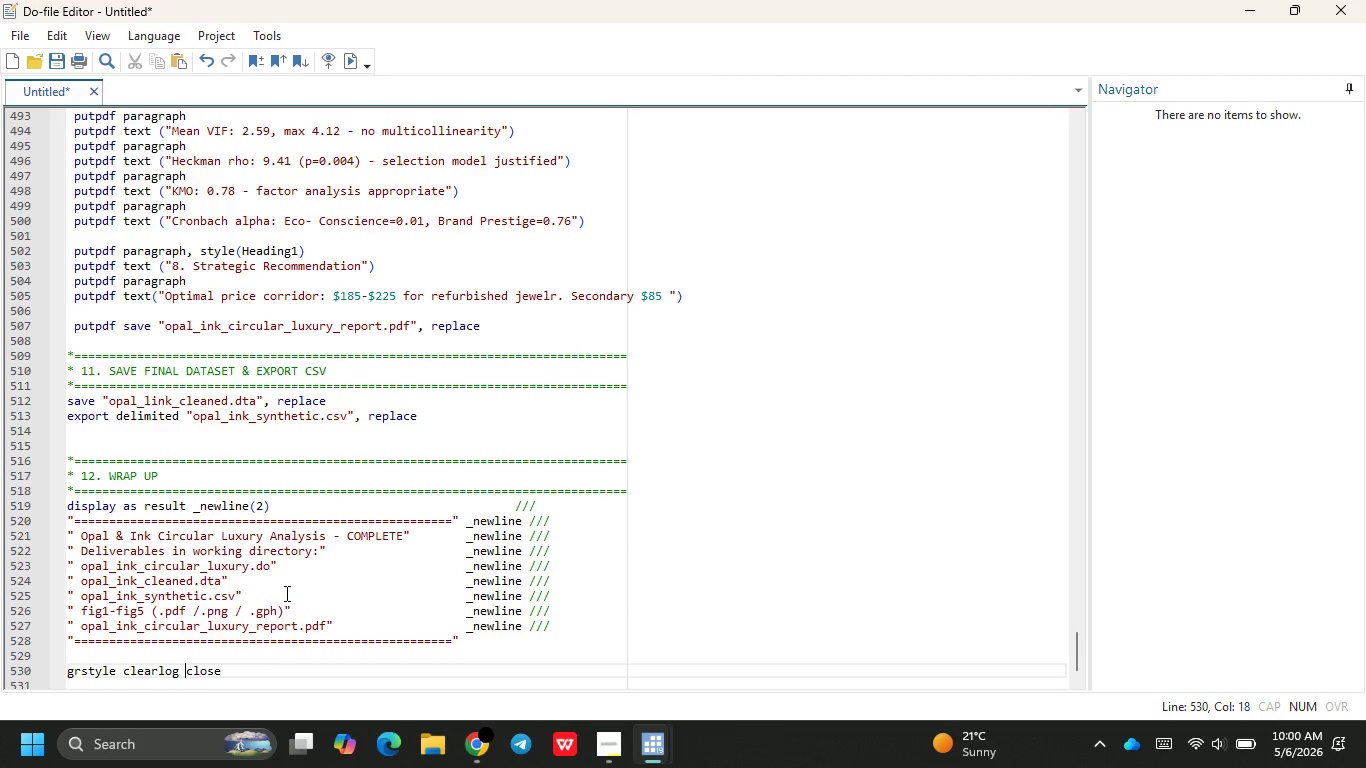 
key(ArrowLeft)
 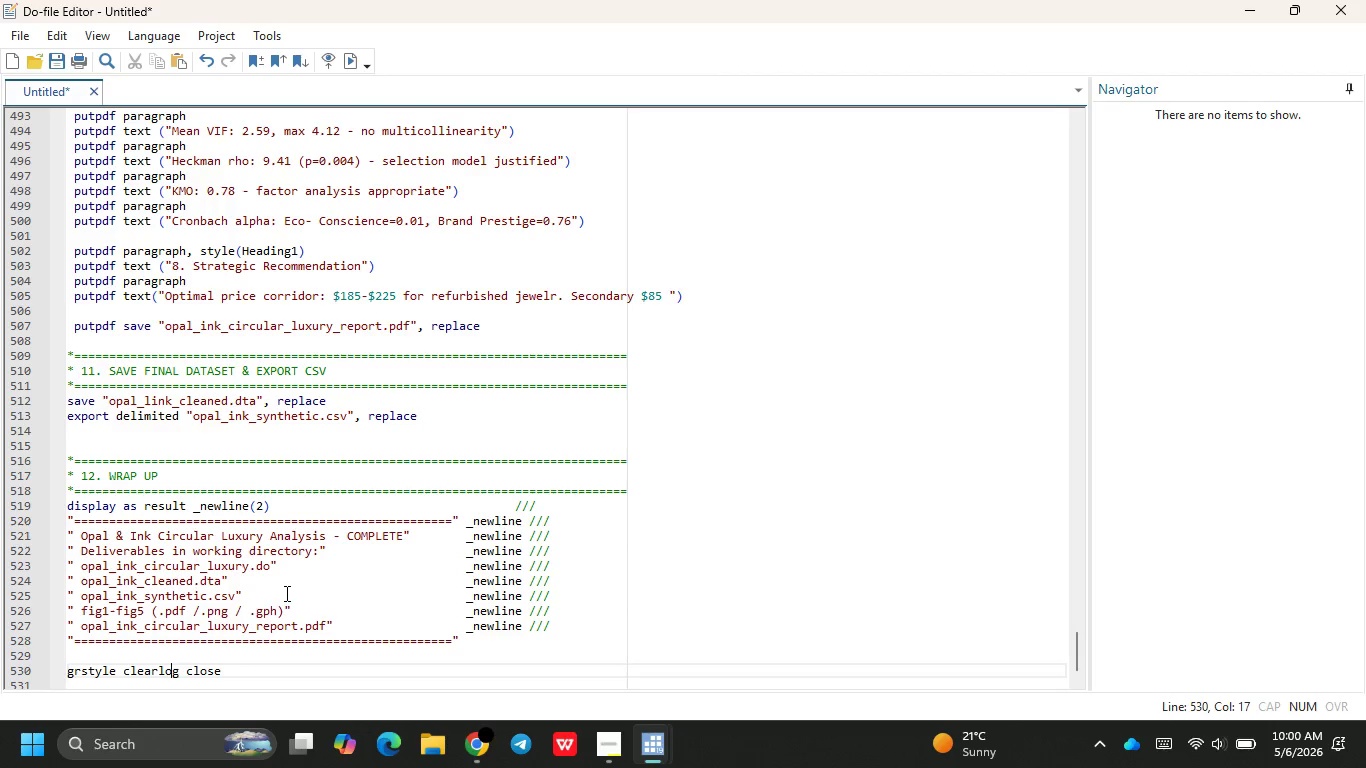 
key(ArrowLeft)
 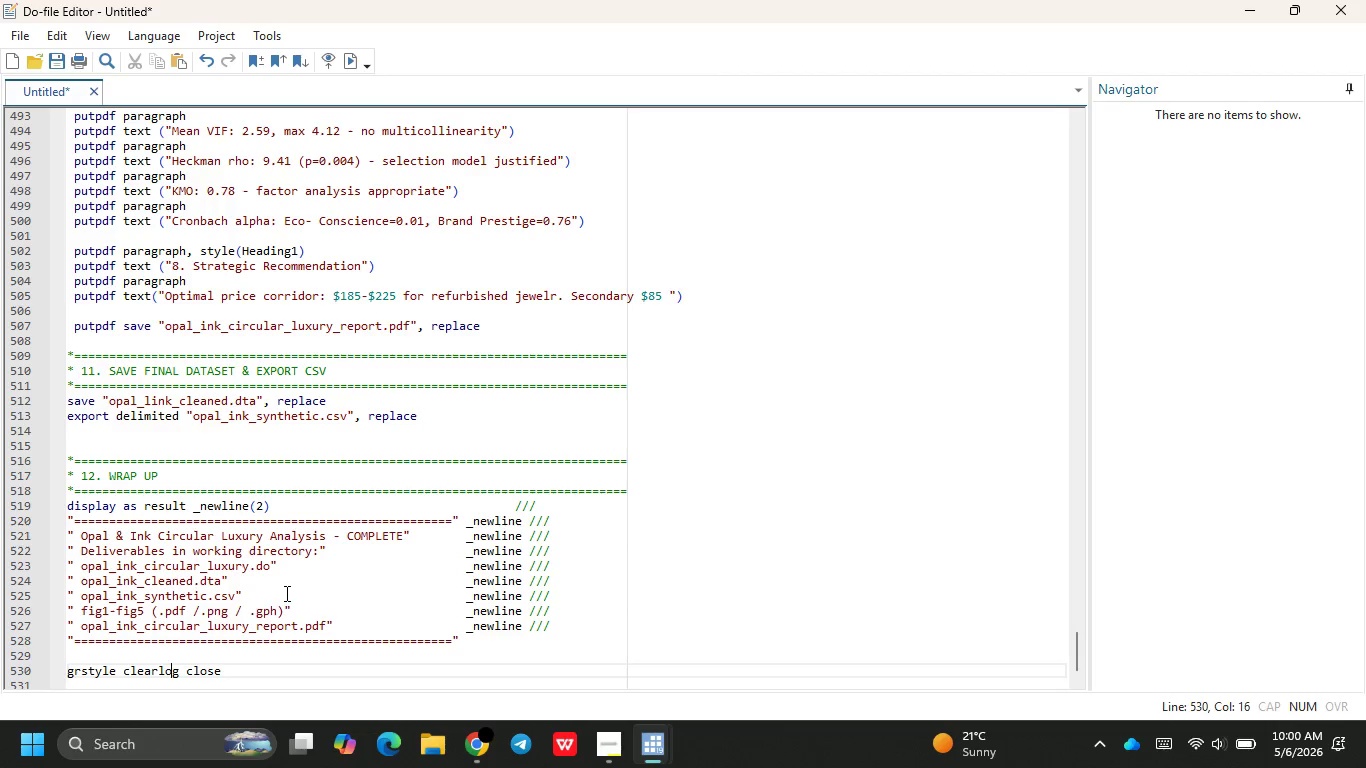 
key(ArrowLeft)
 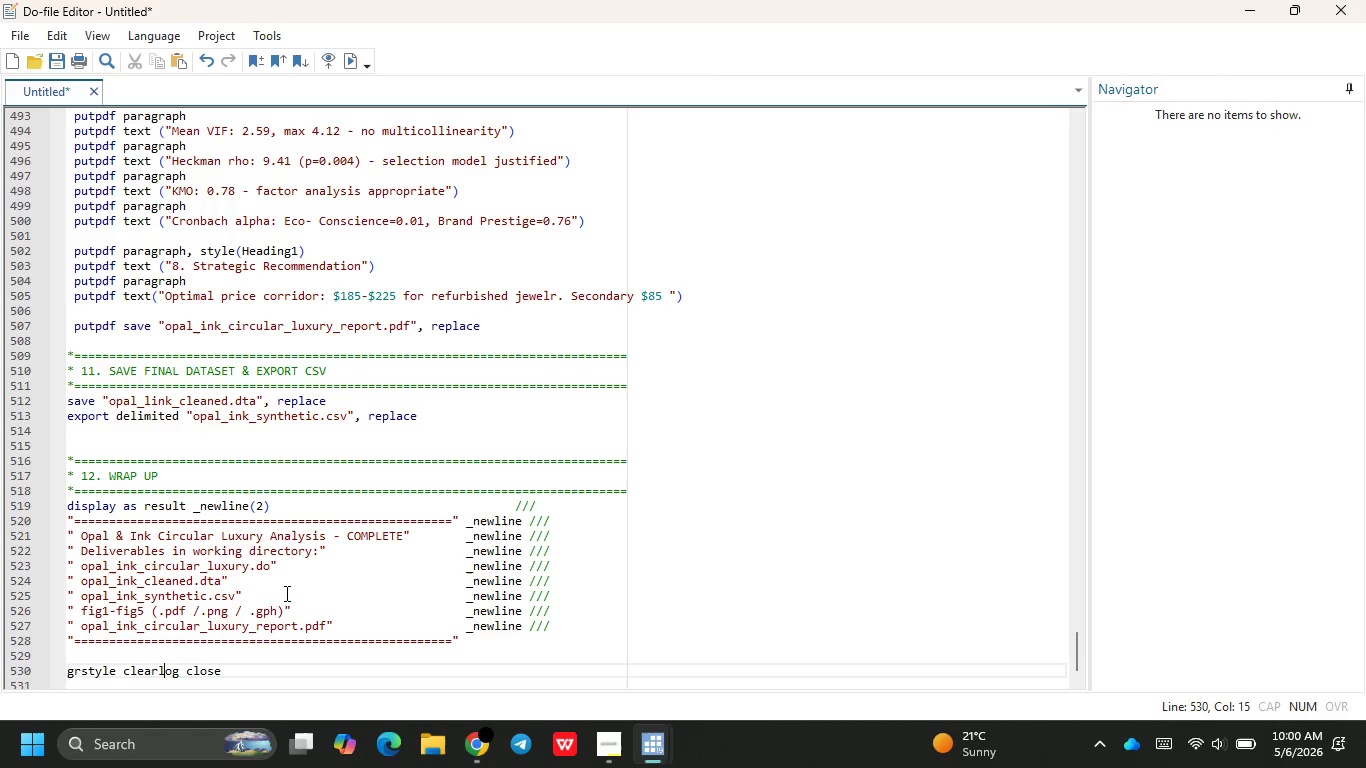 
key(ArrowLeft)
 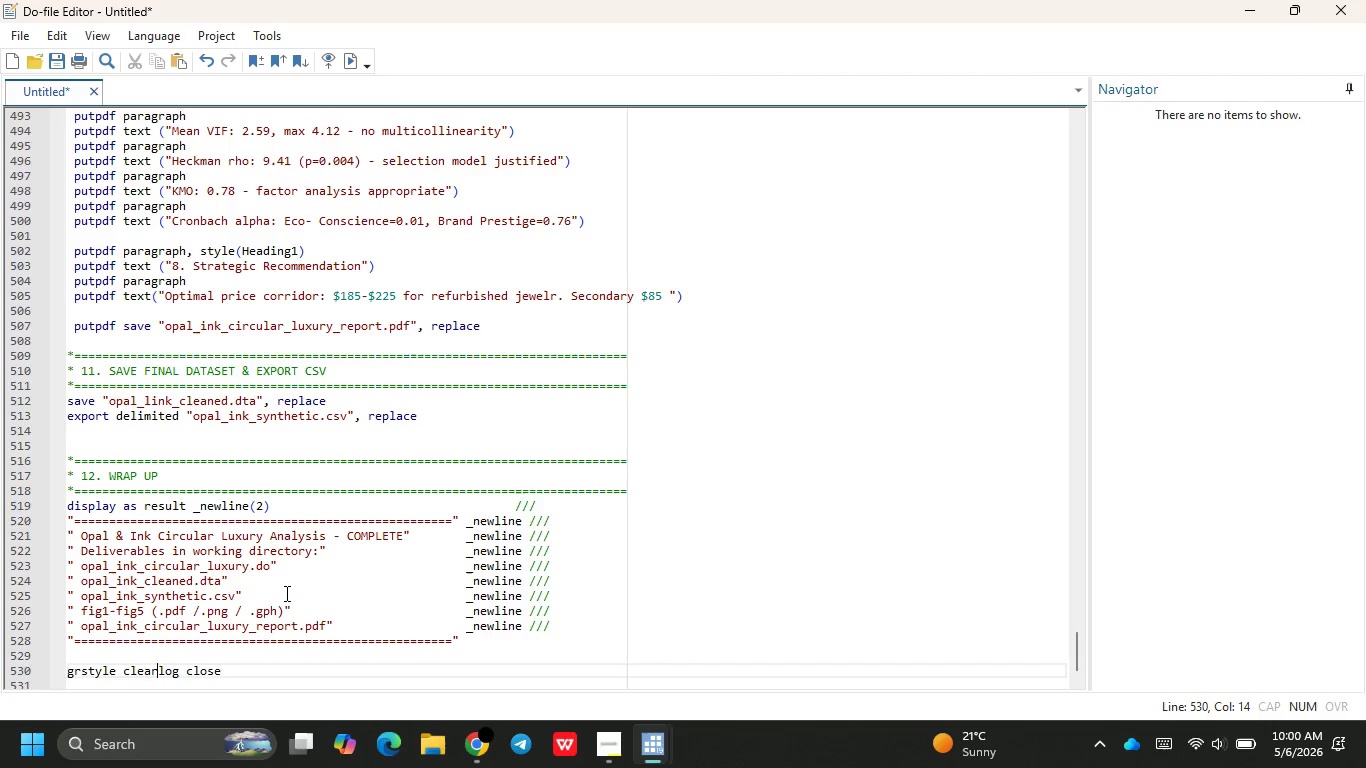 
key(Enter)
 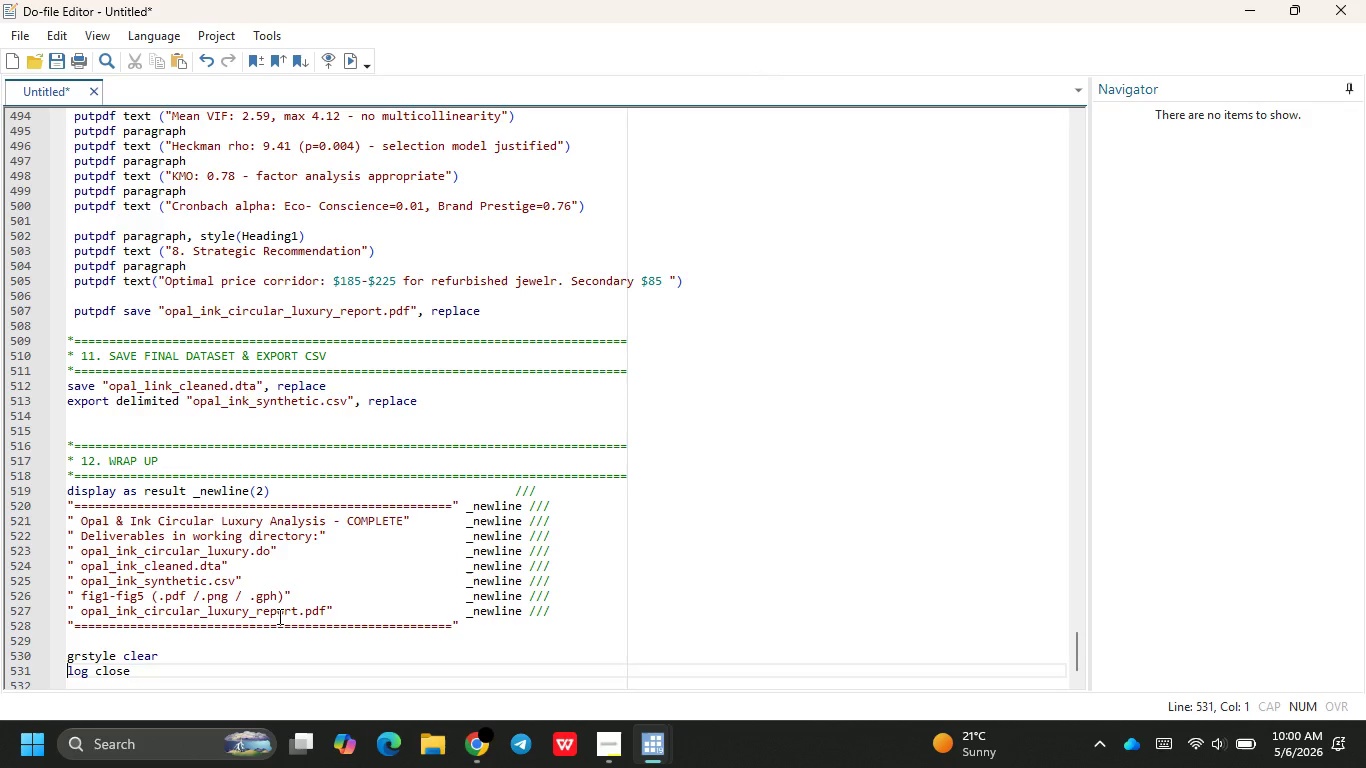 
wait(30.72)
 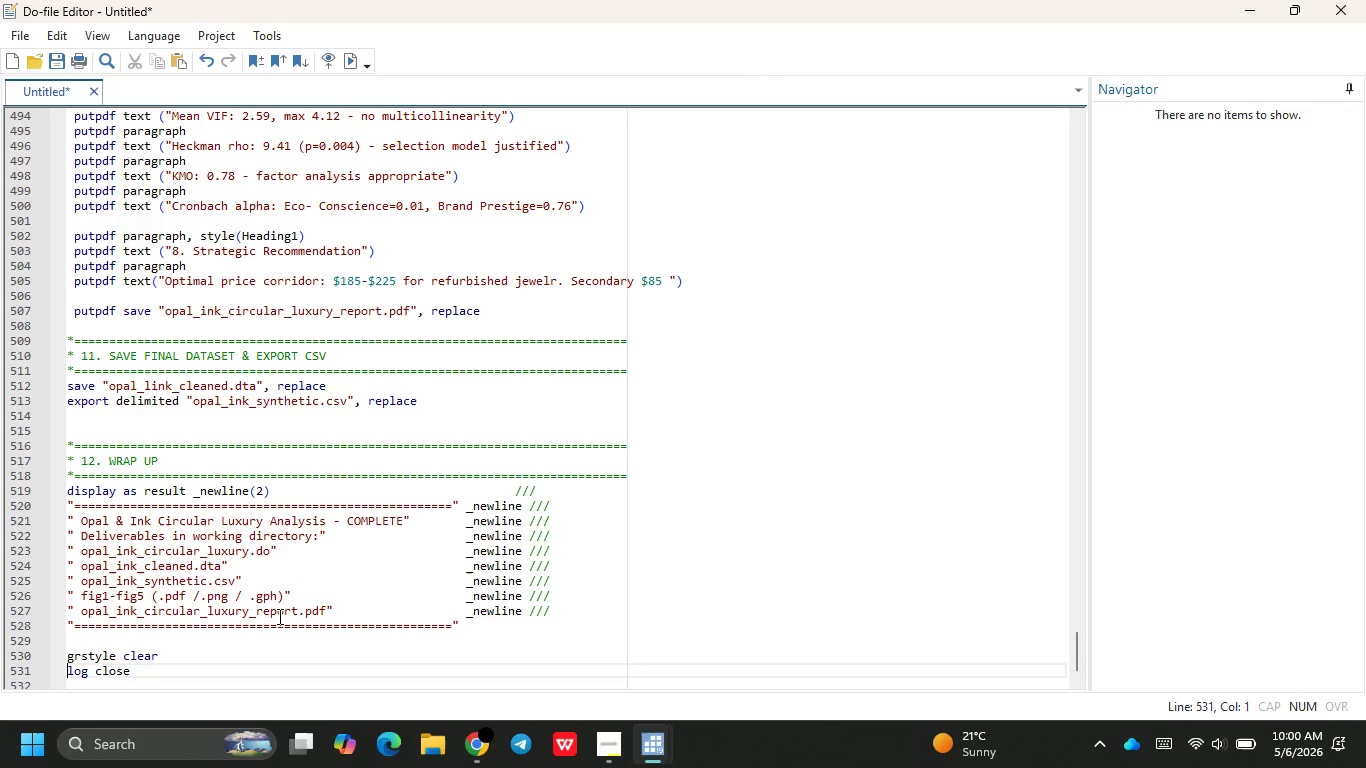 
scroll: coordinate [348, 409], scroll_direction: up, amount: 14.0
 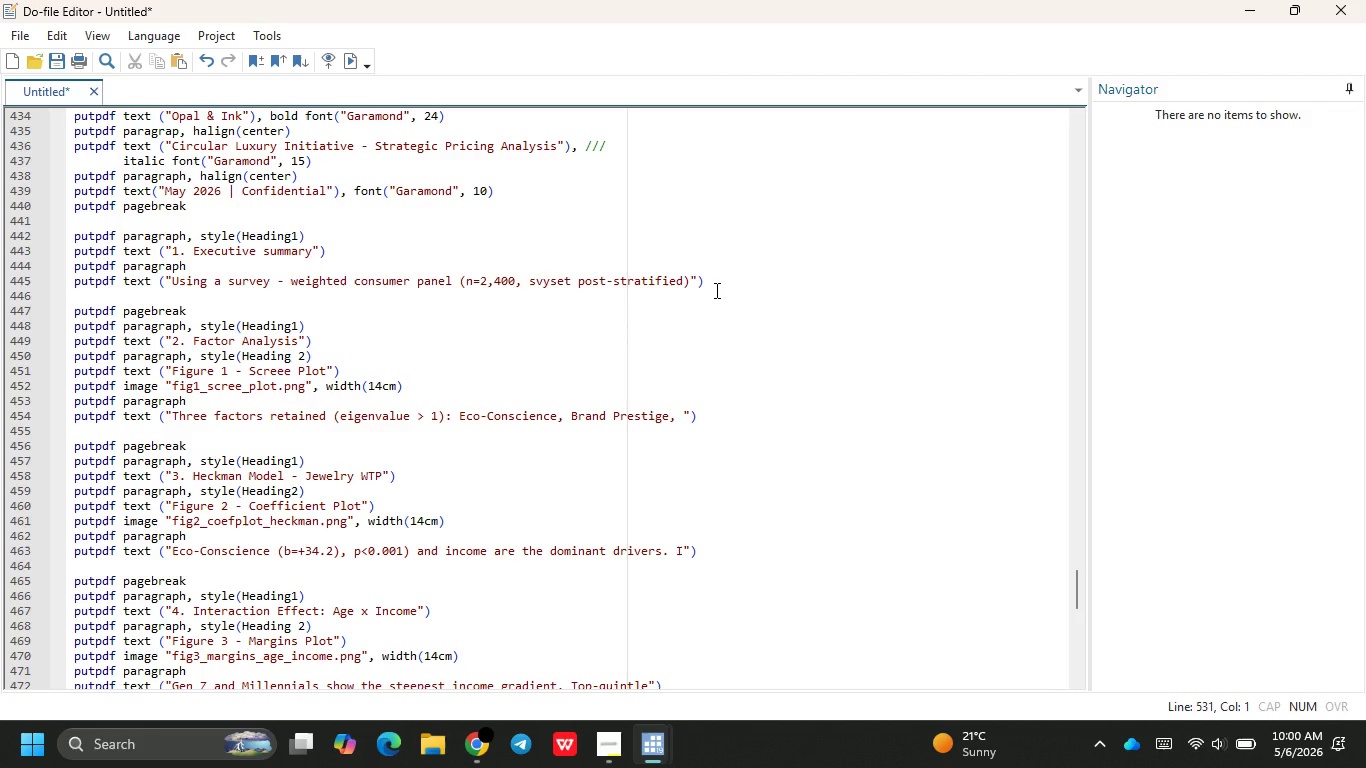 
wait(12.92)
 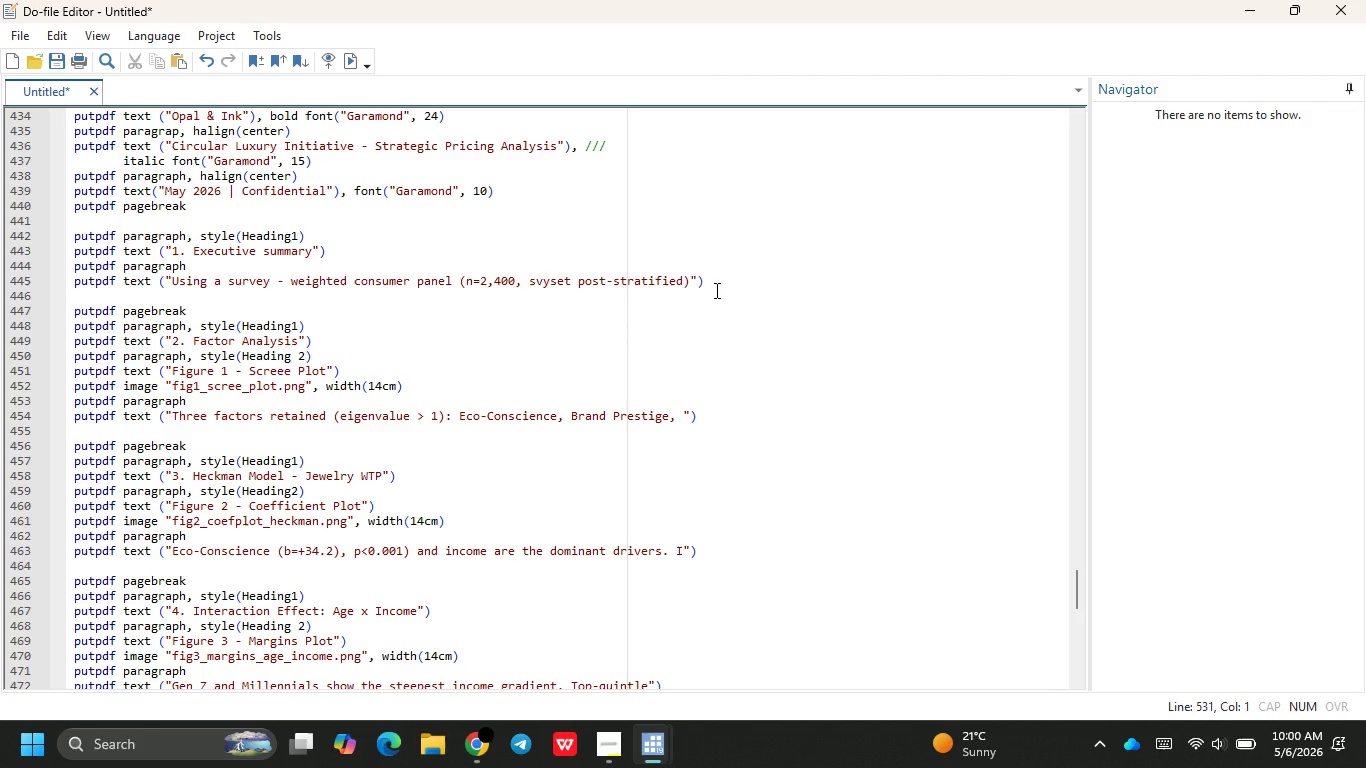 
left_click([686, 285])
 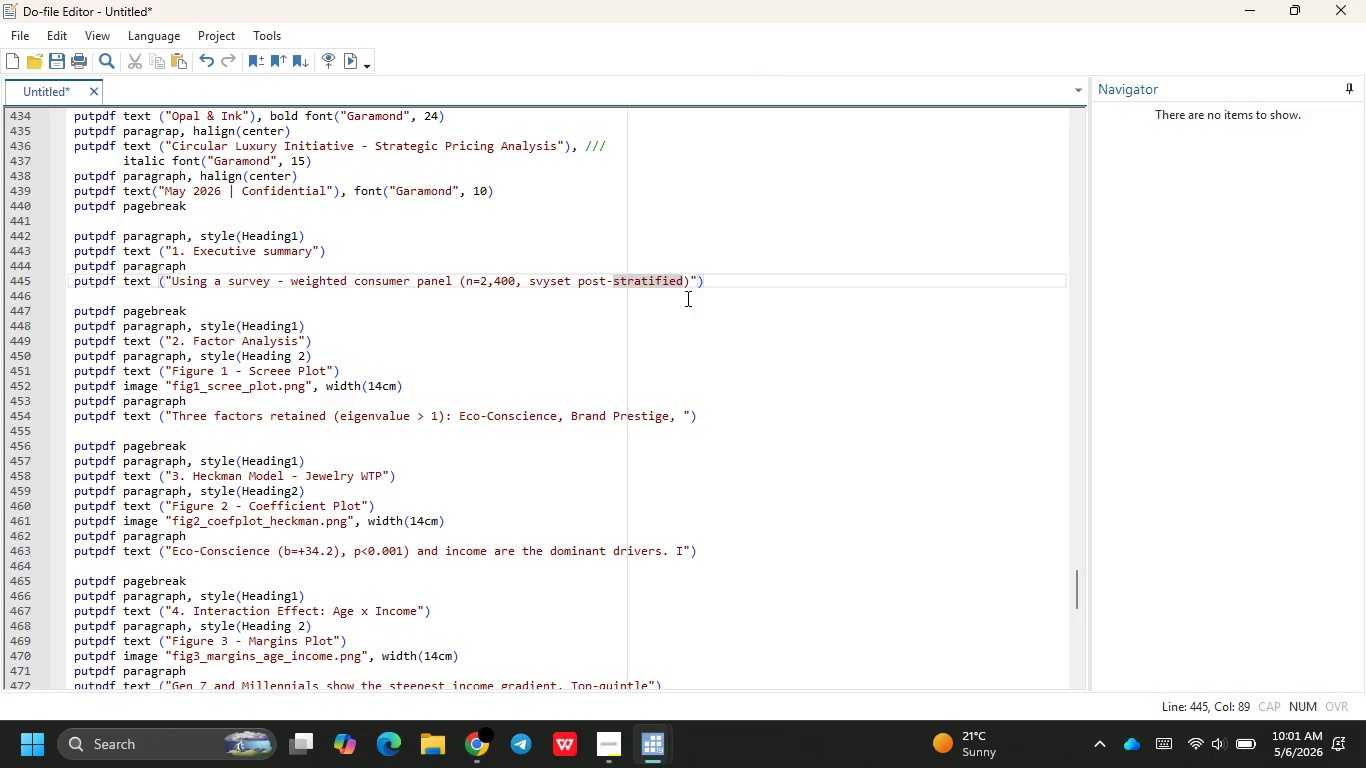 
type( to ACS )
 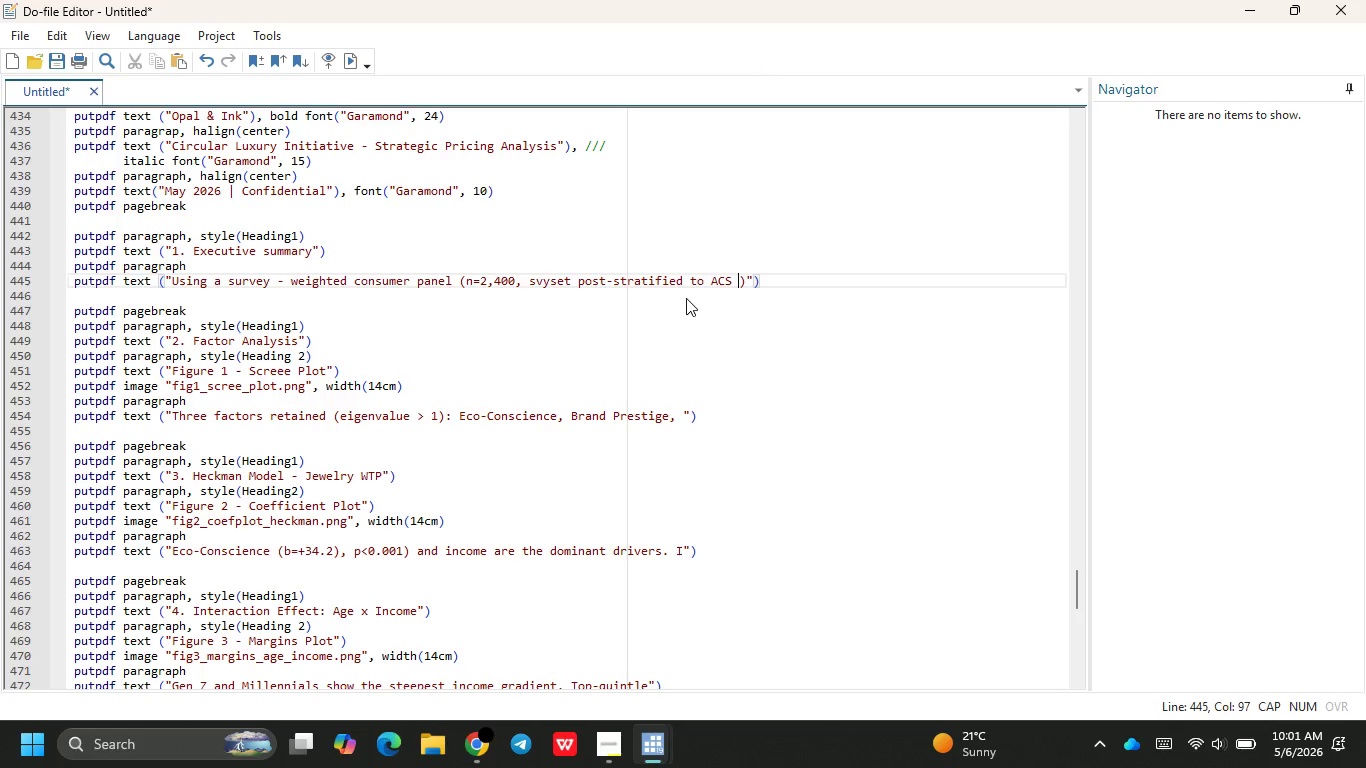 
wait(10.27)
 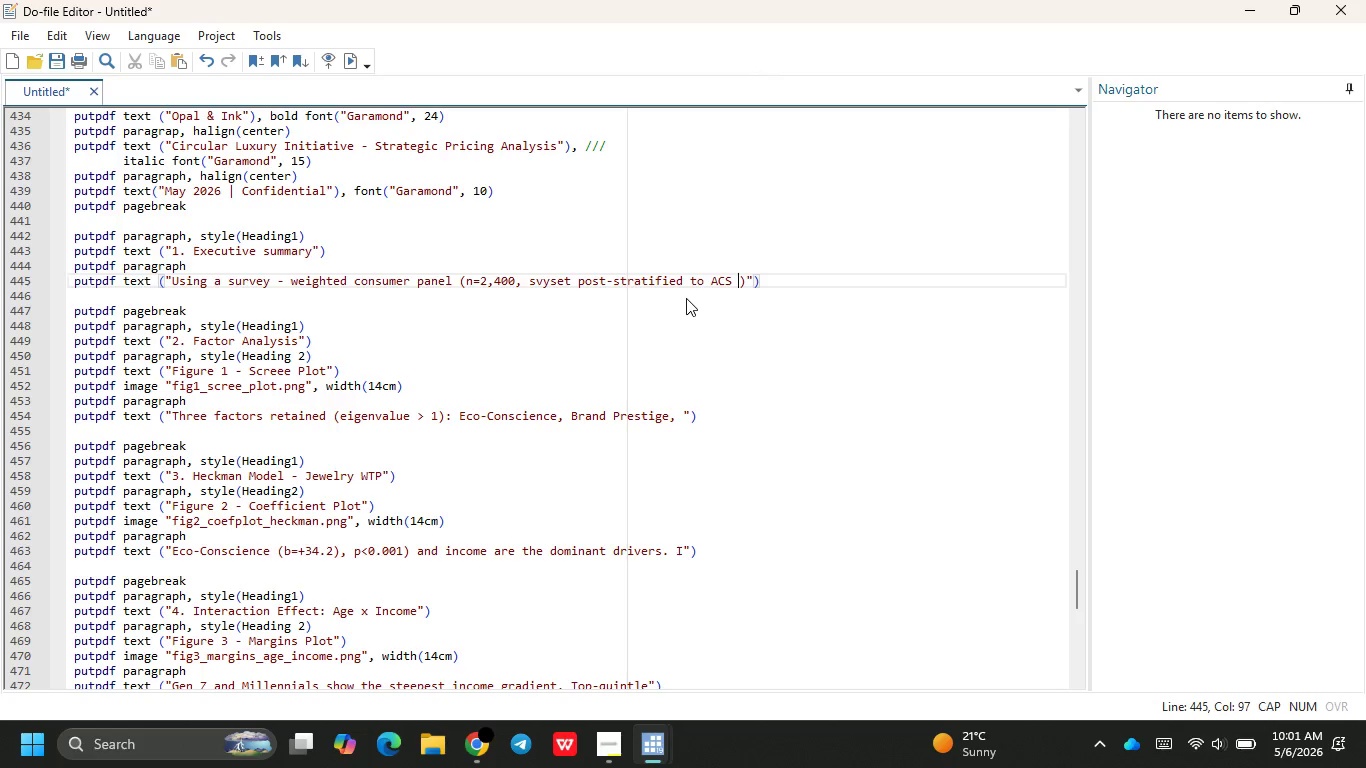 
type(2023 T)
key(Backspace)
type(targets)
 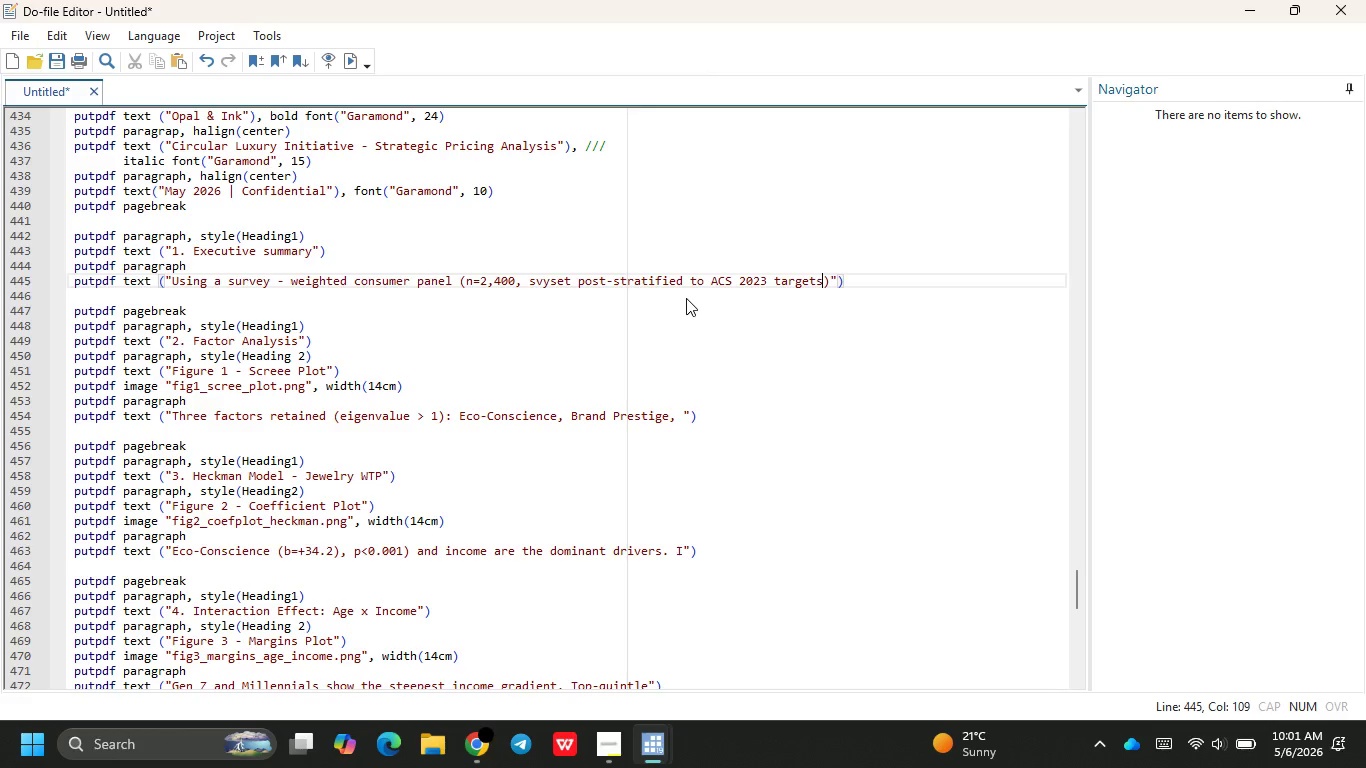 
key(ArrowRight)
 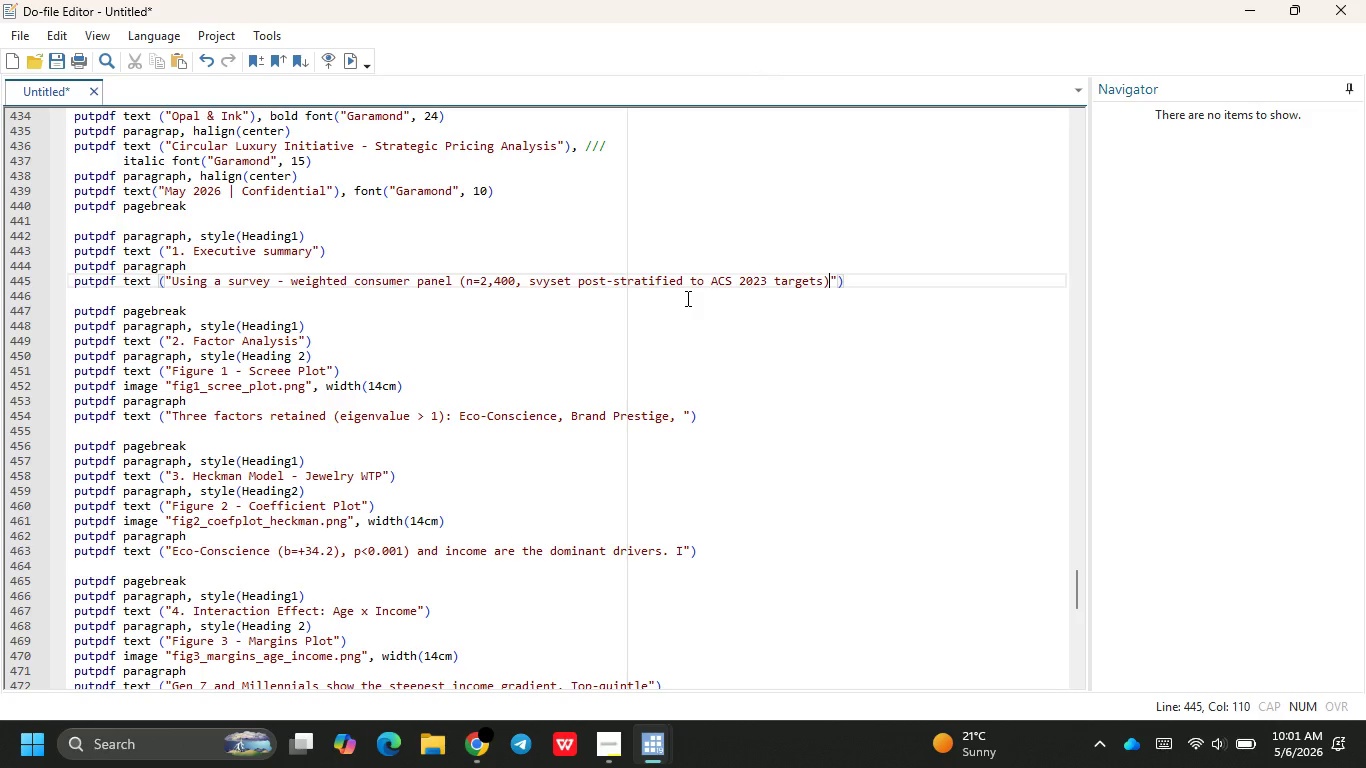 
type(, three Buyer Persona were identi)
key(Backspace)
key(Backspace)
key(Backspace)
key(Backspace)
key(Backspace)
key(Backspace)
 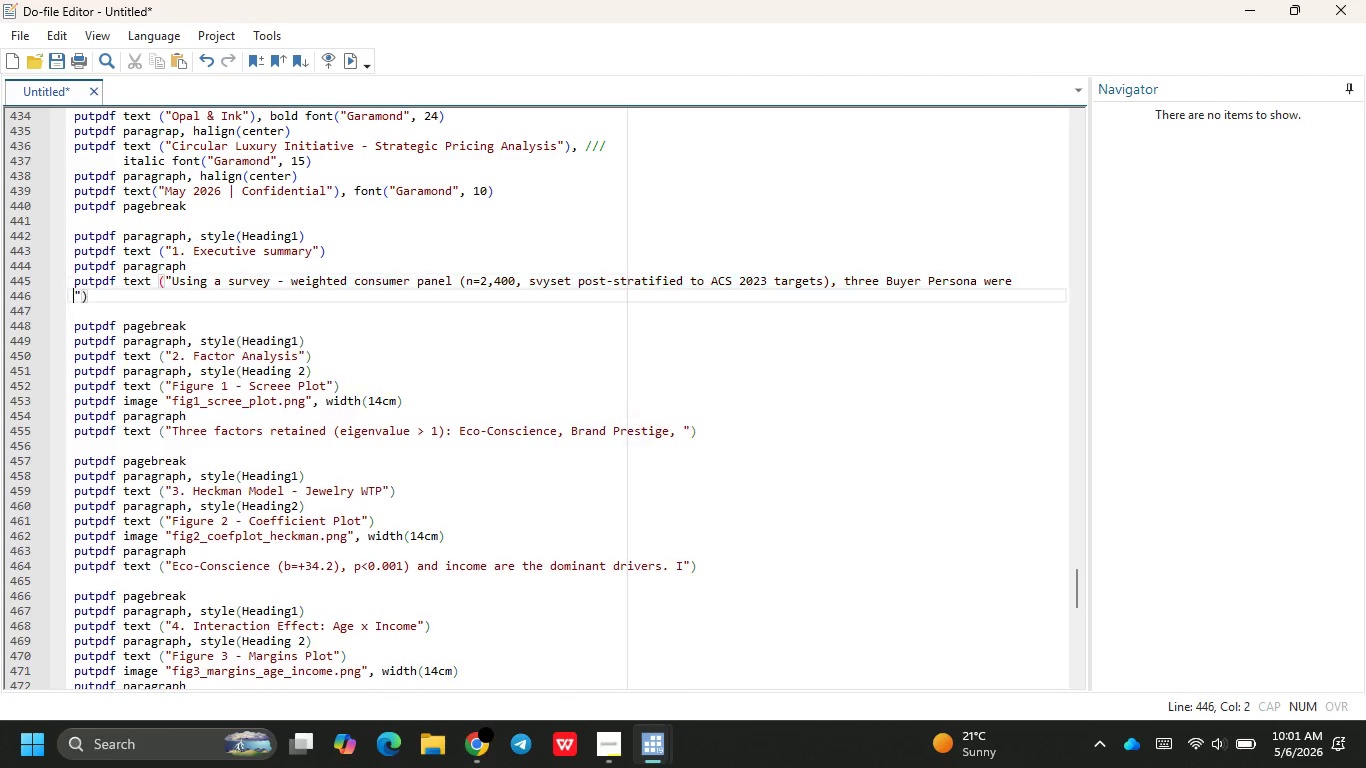 
key(Enter)
 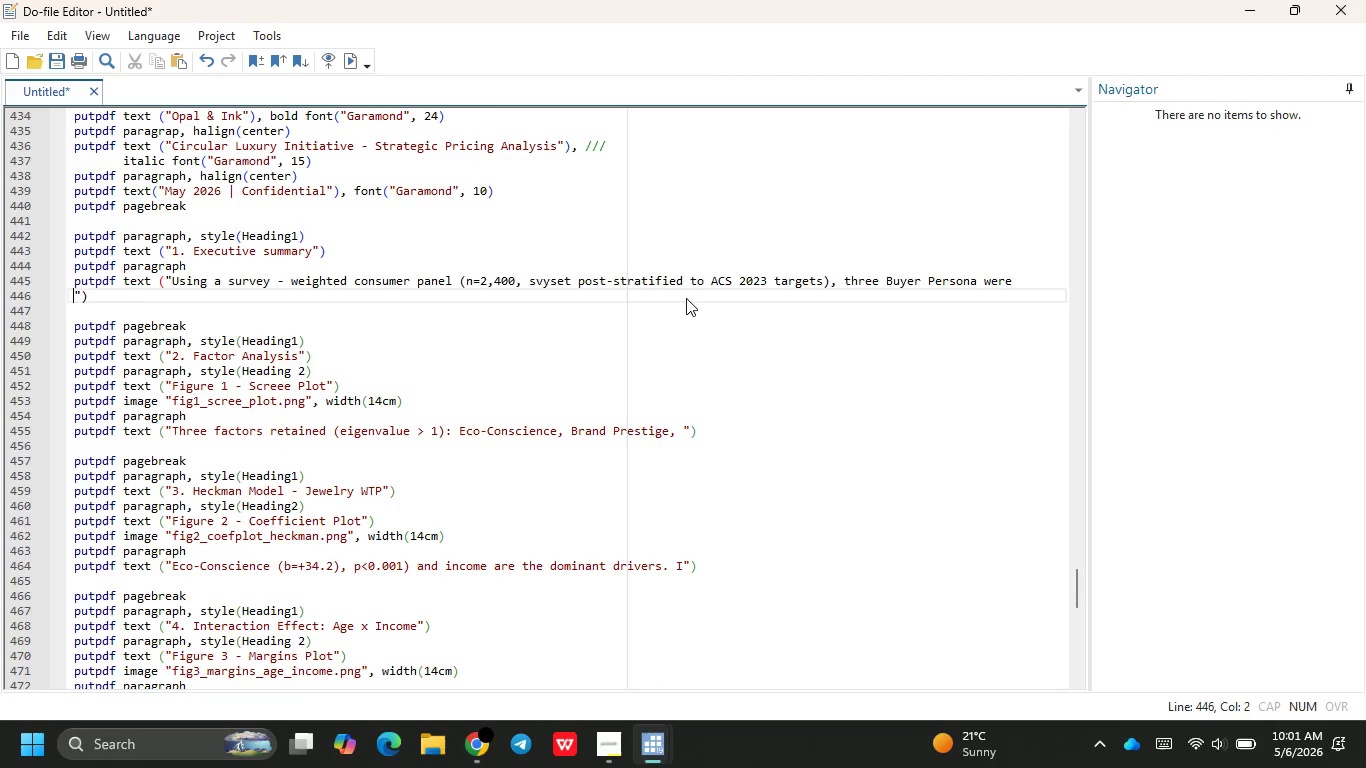 
key(Tab)
key(Tab)
key(Tab)
key(Tab)
type(identi)
 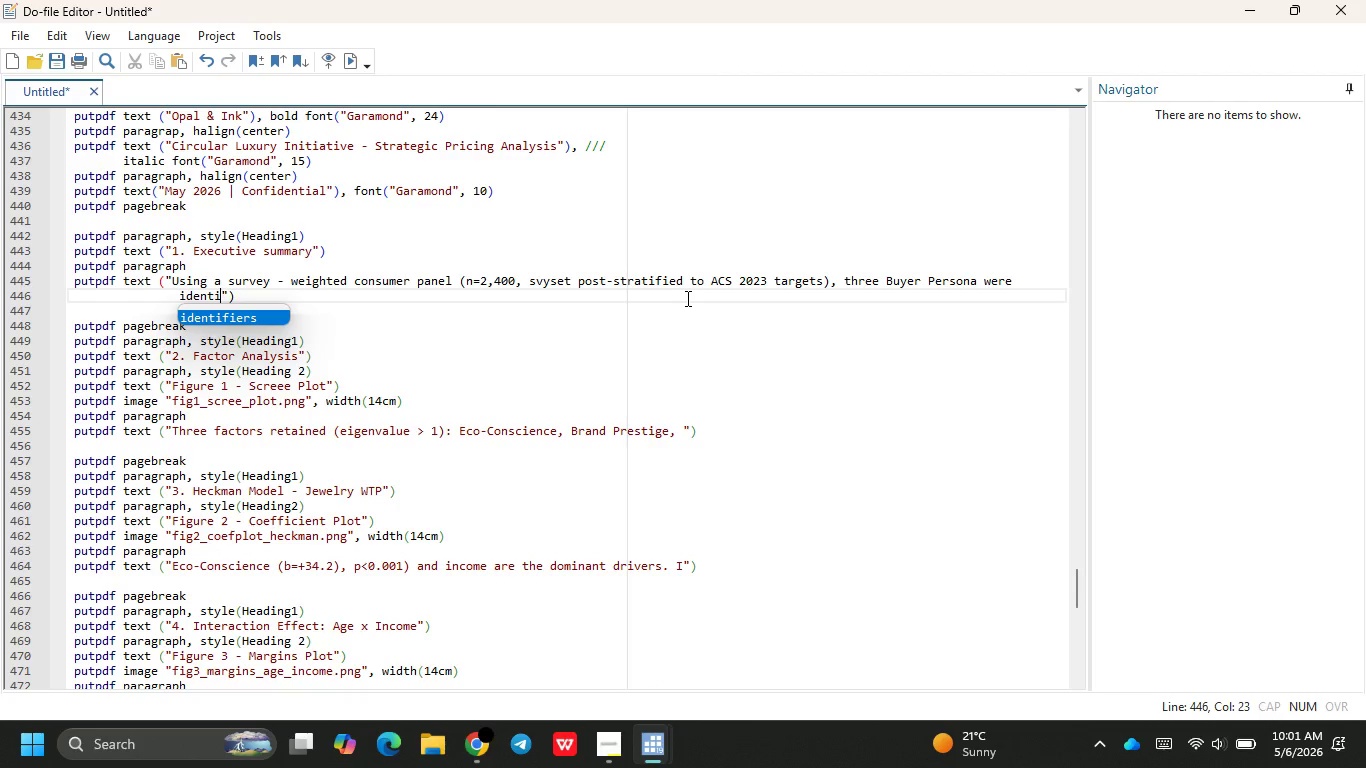 
key(Enter)
 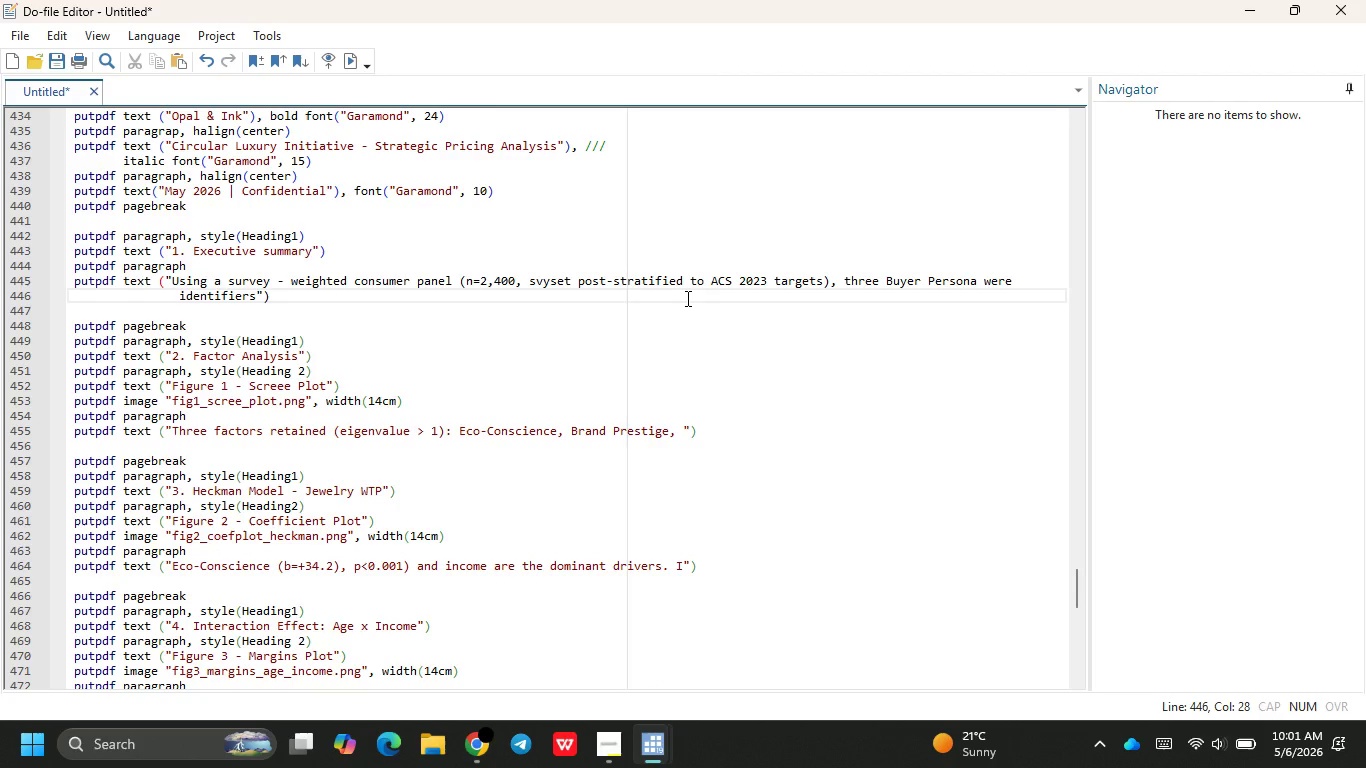 
key(Backspace)
key(Backspace)
type(d via factor analysis and )
 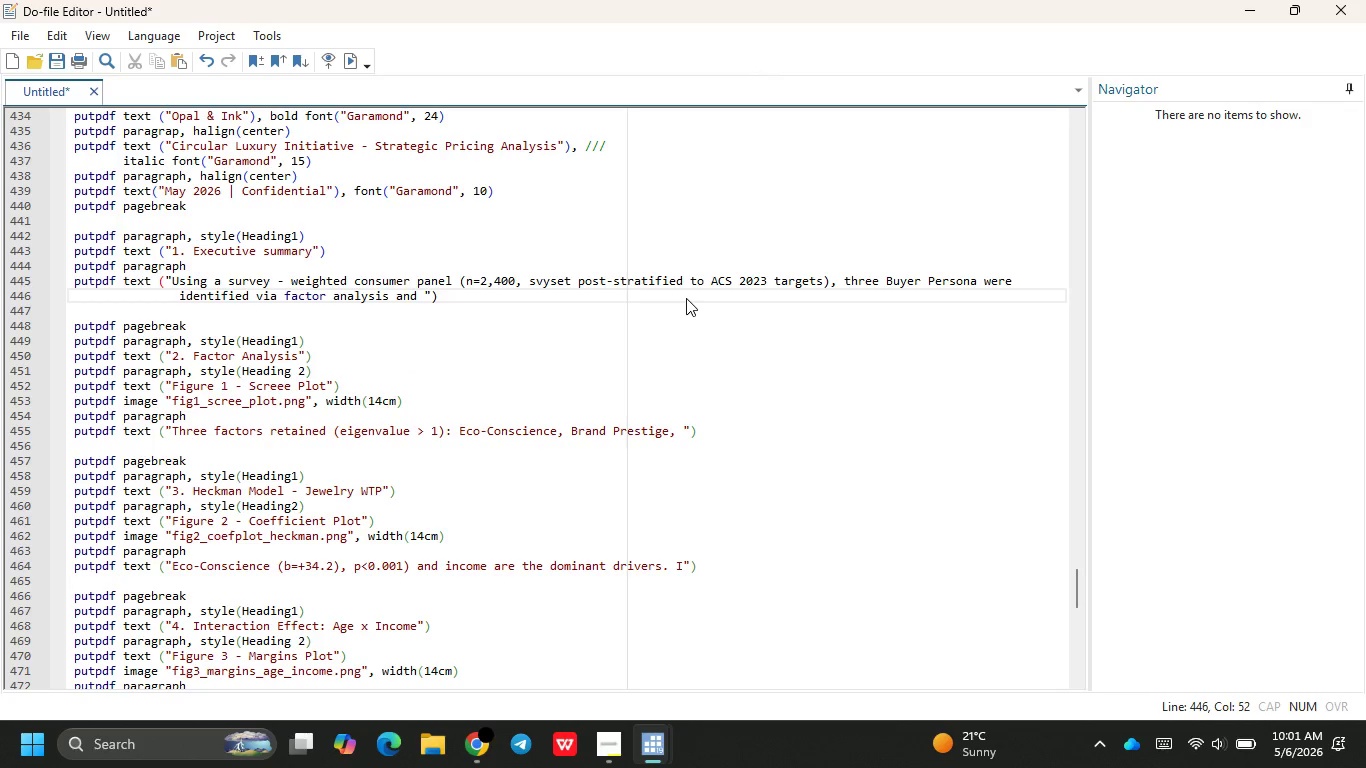 
type(l)
key(Backspace)
type(k-means cluster )
 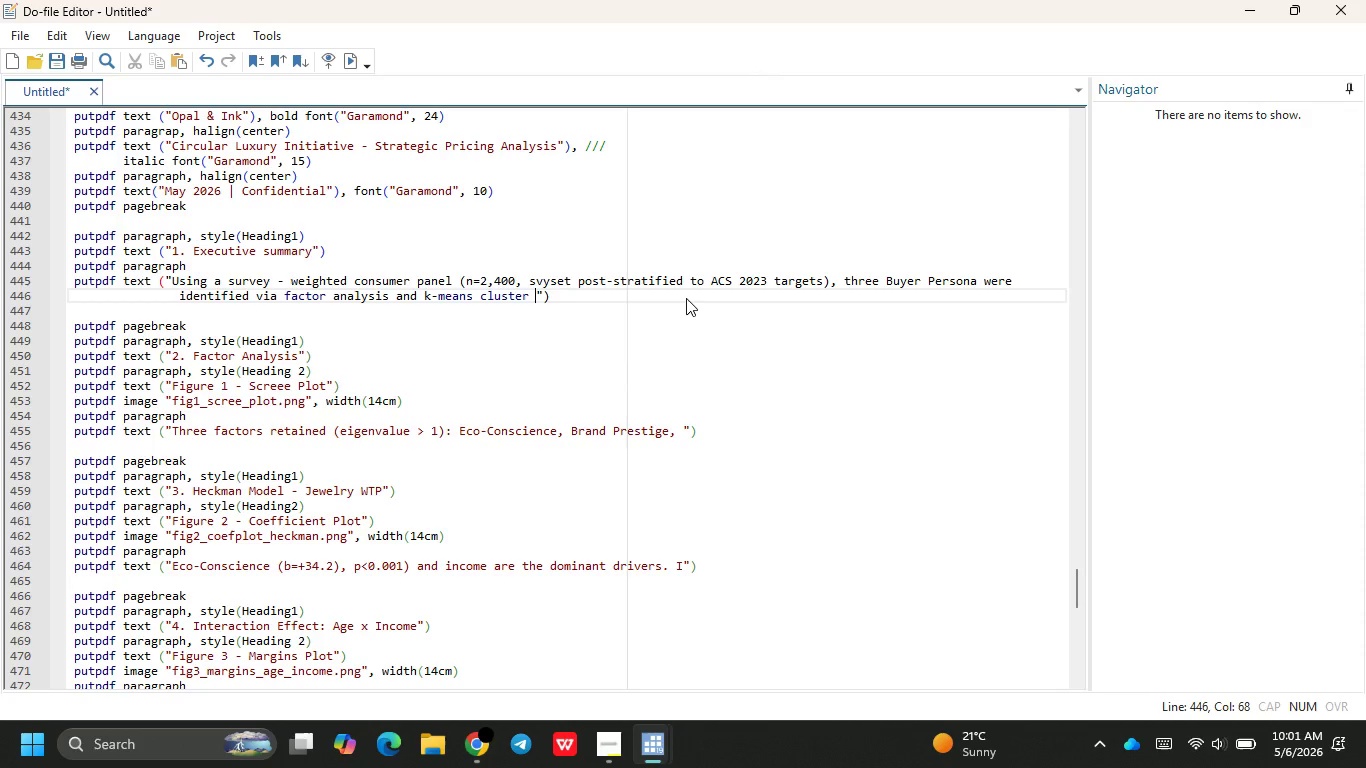 
key(Backspace)
key(Backspace)
type(ring. Jewel)
 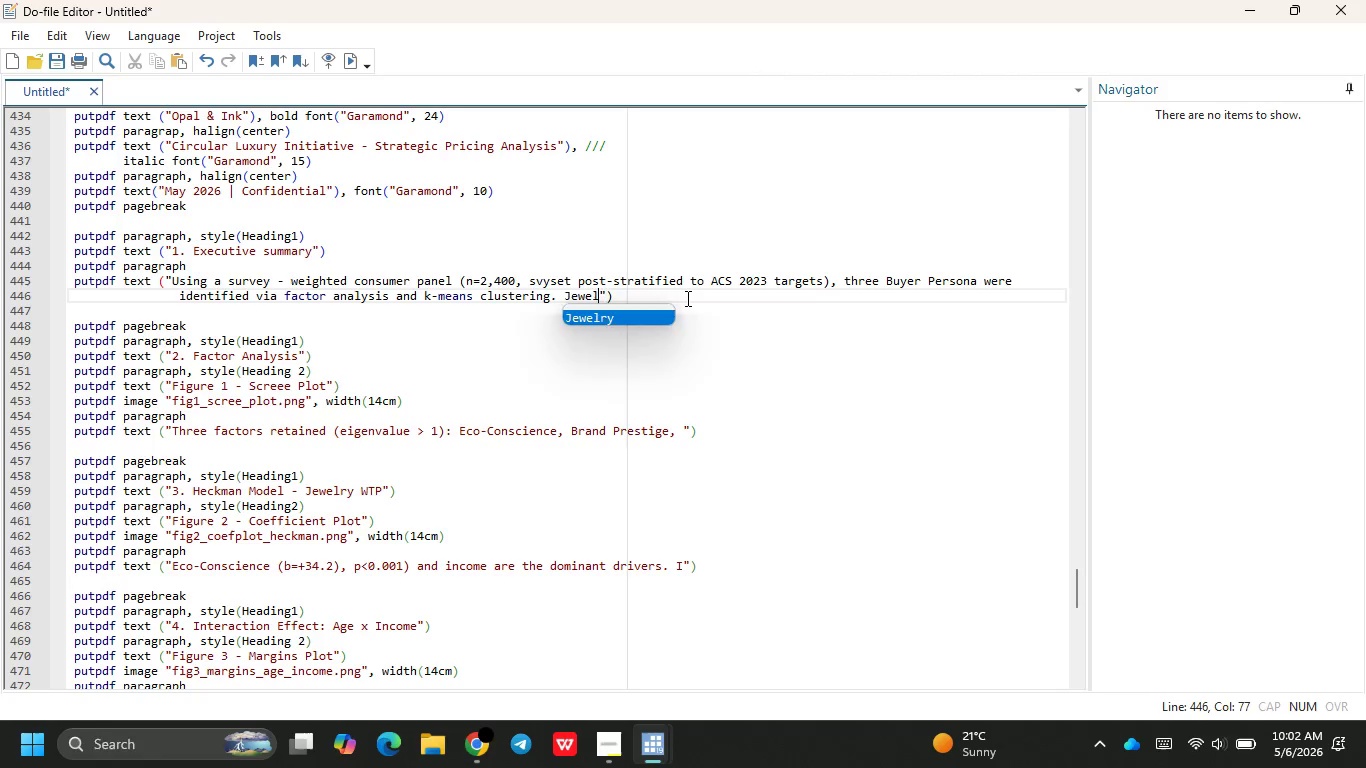 
key(Enter)
 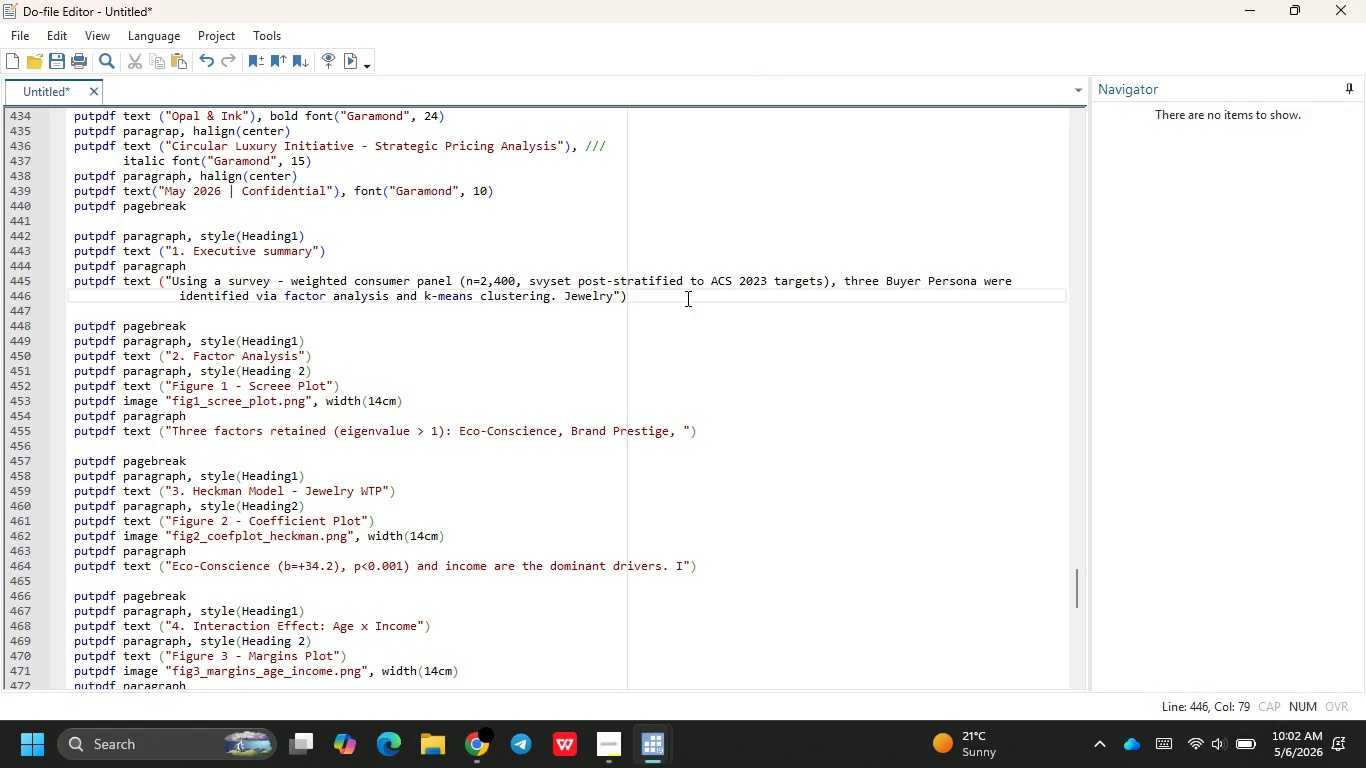 
type( demonstt)
key(Backspace)
type(rates superor Cc)
key(Backspace)
type(r)
 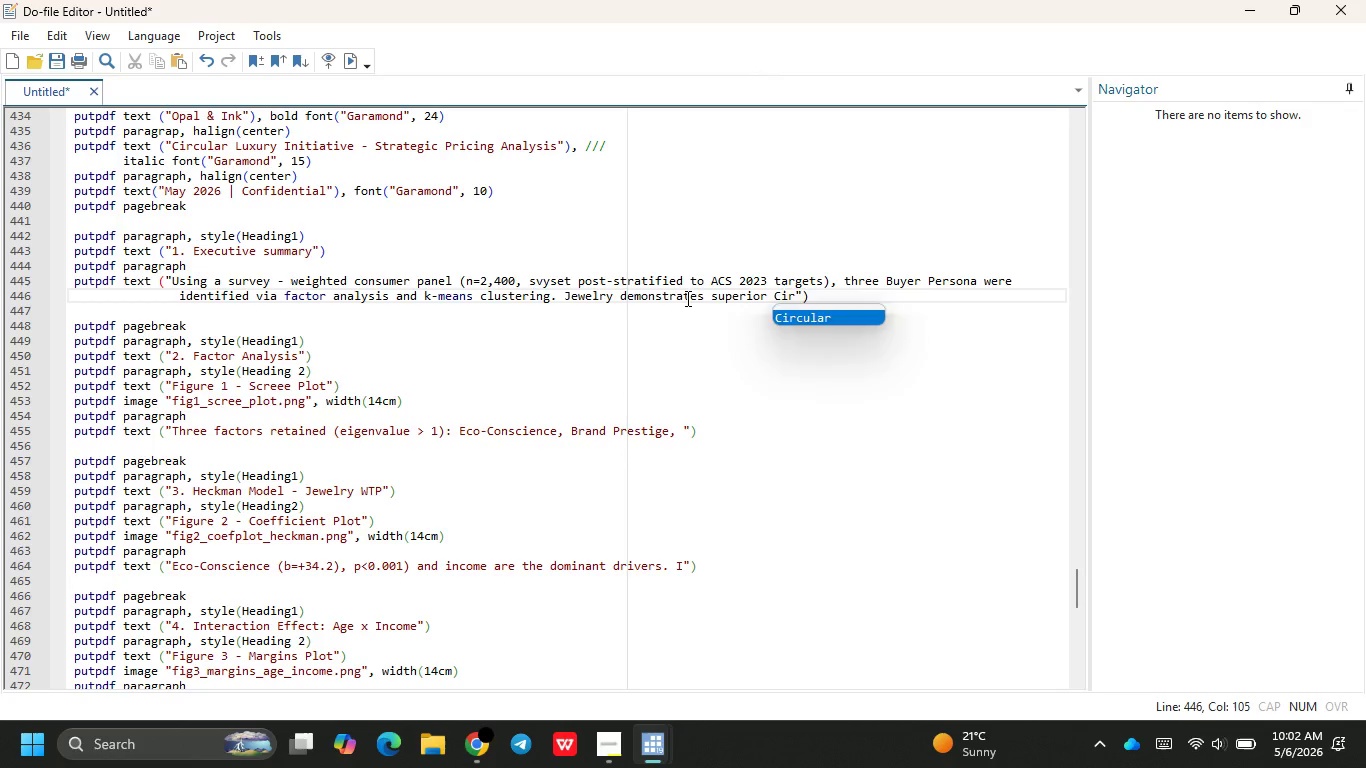 
hold_key(key=I, duration=1.53)
 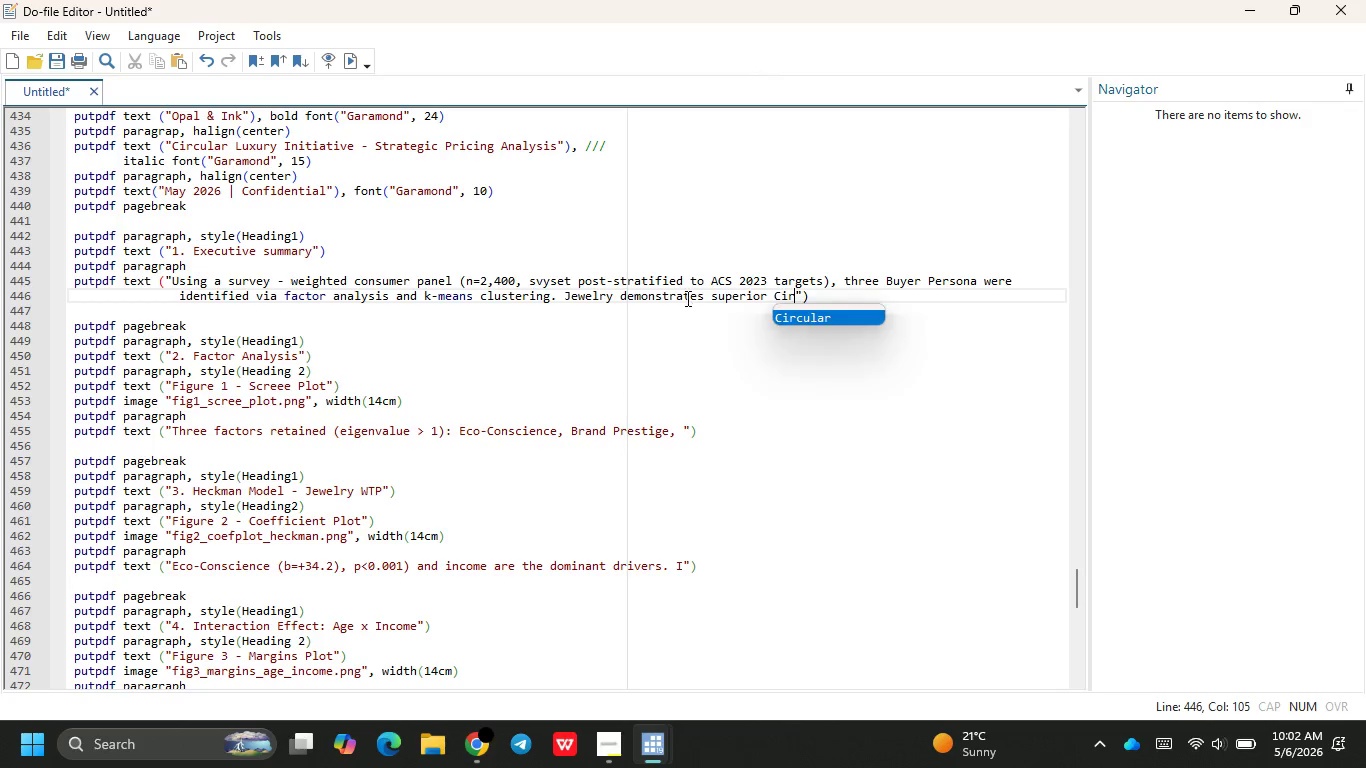 
key(Enter)
 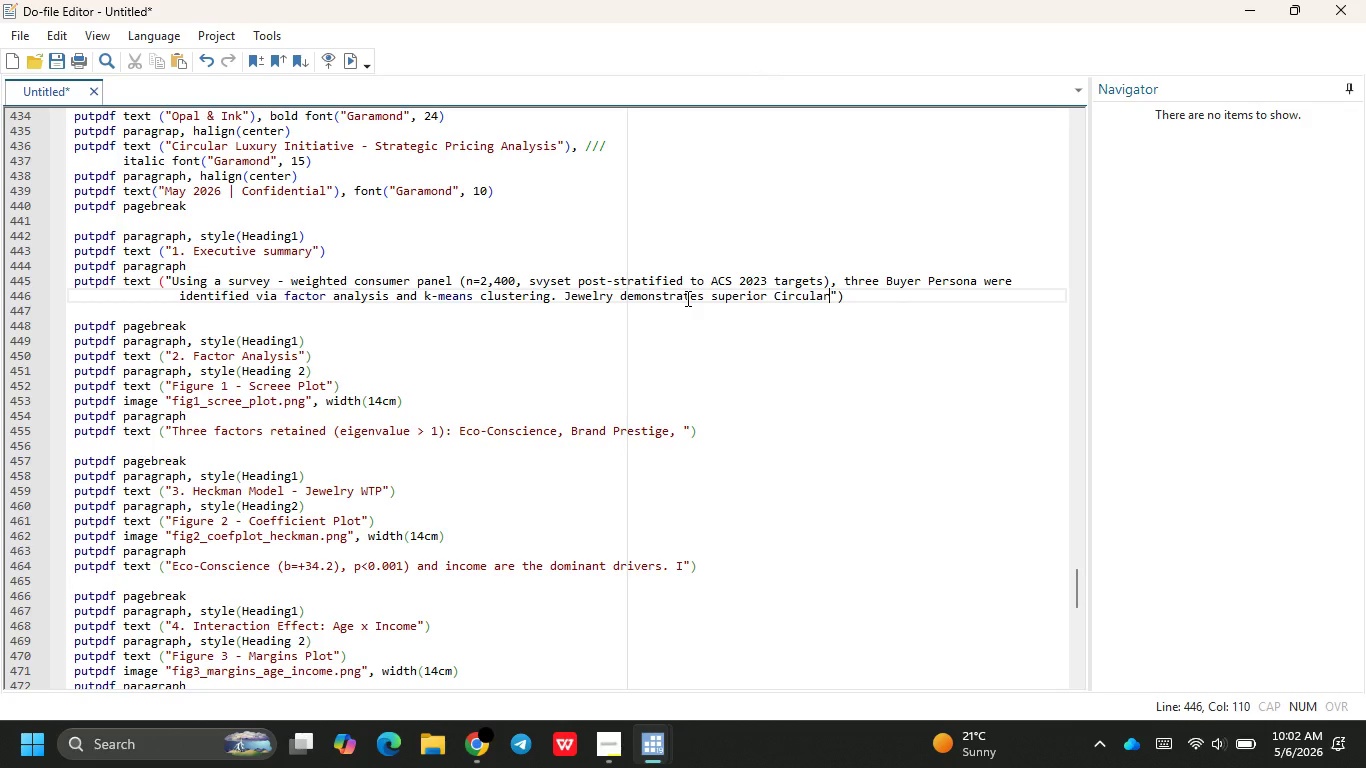 
key(Space)
 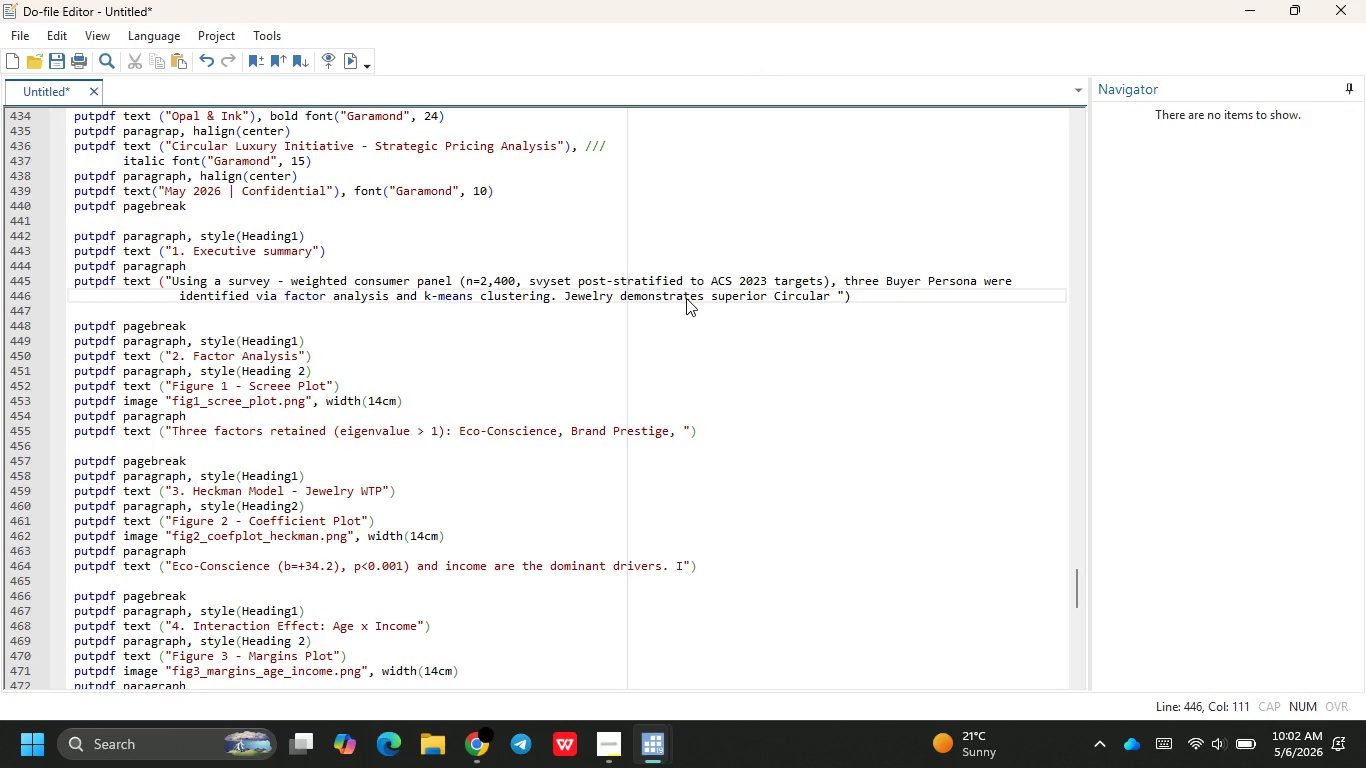 
type(ot)
key(Backspace)
key(Backspace)
type(potential(weif)
key(Backspace)
type(ghted mean w)
key(Backspace)
type(WTP $187)
key(Backspace)
key(Backspace)
 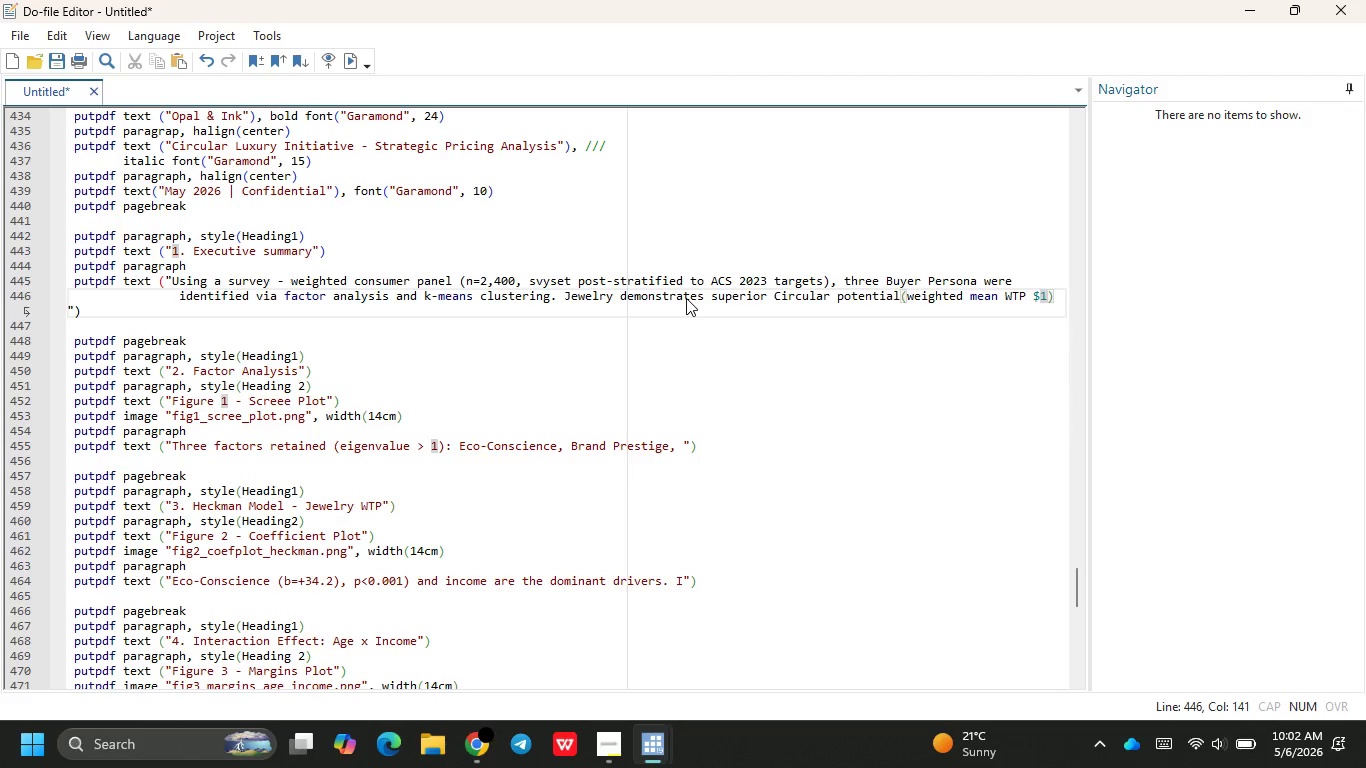 
left_click([67, 310])
 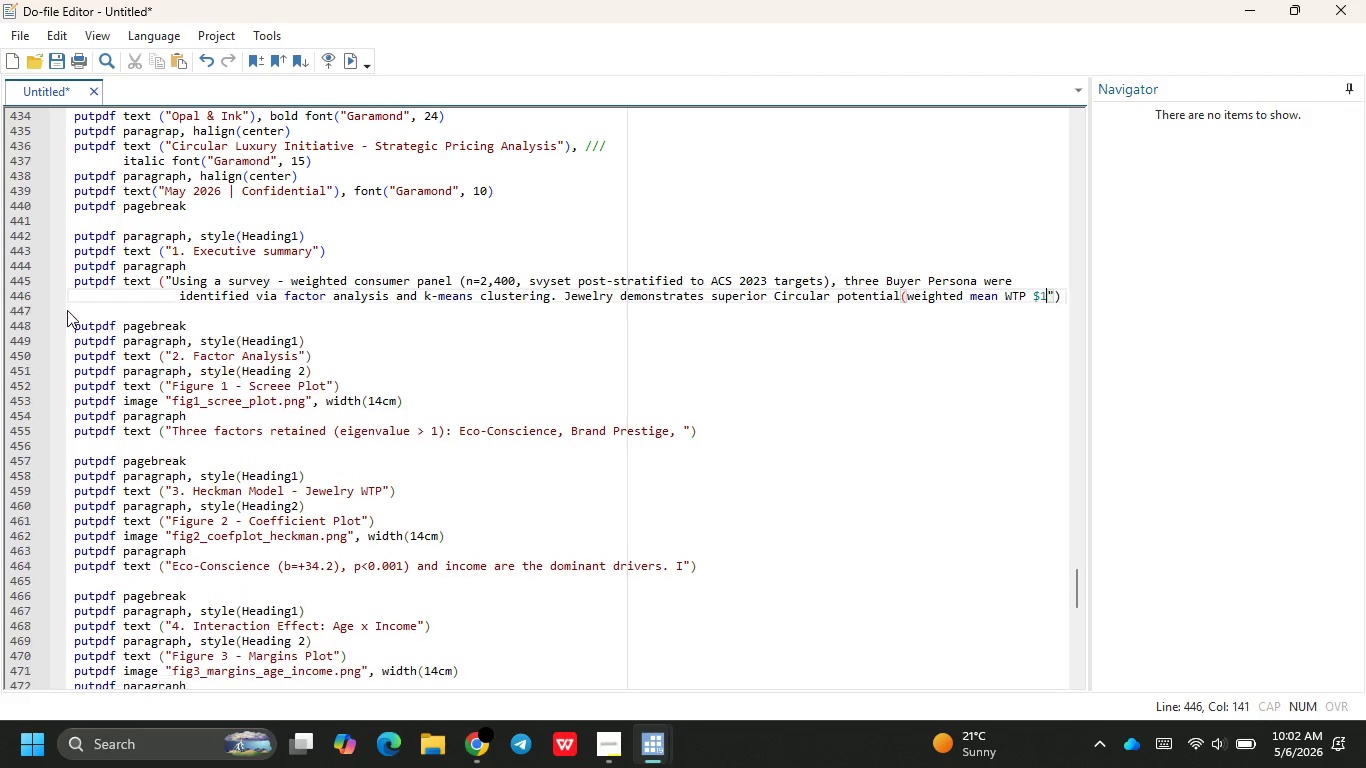 
key(Backspace)
 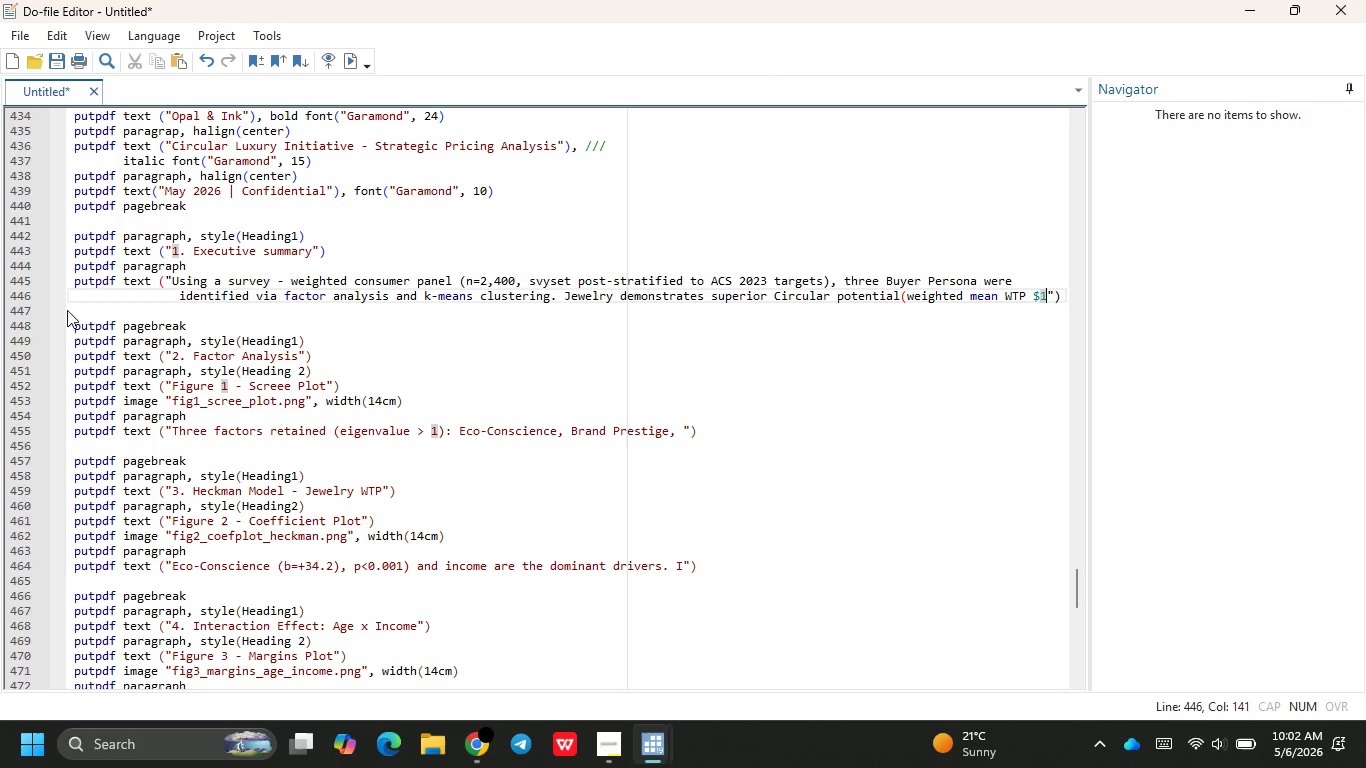 
key(ArrowLeft)
 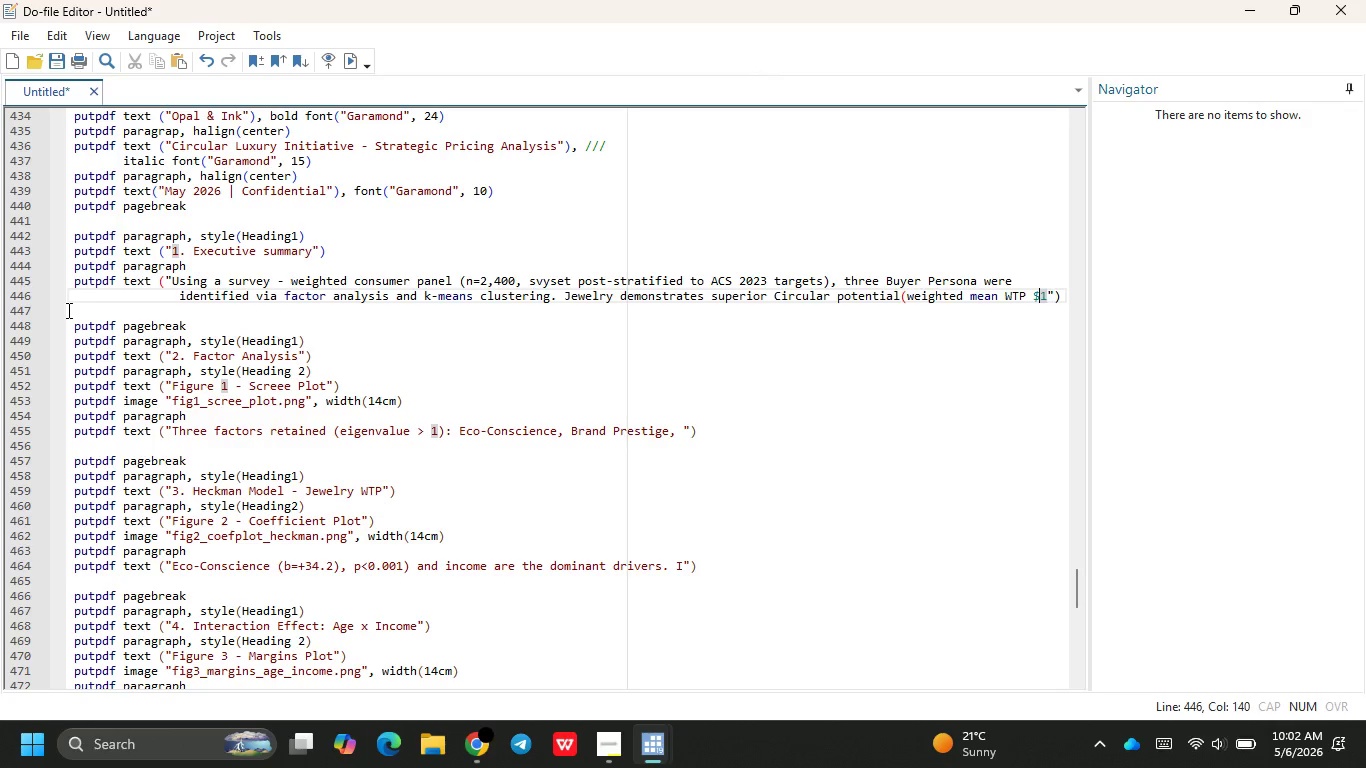 
key(ArrowLeft)
 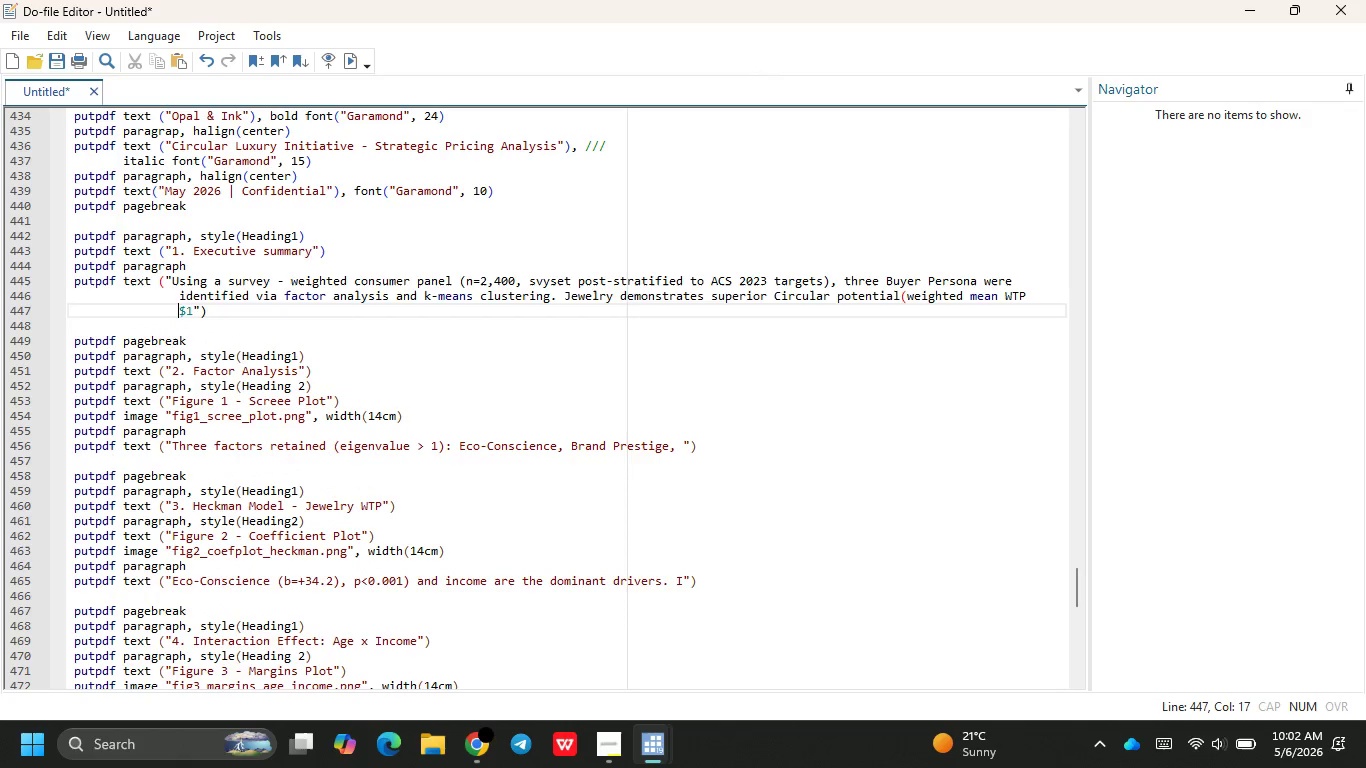 
key(Enter)
 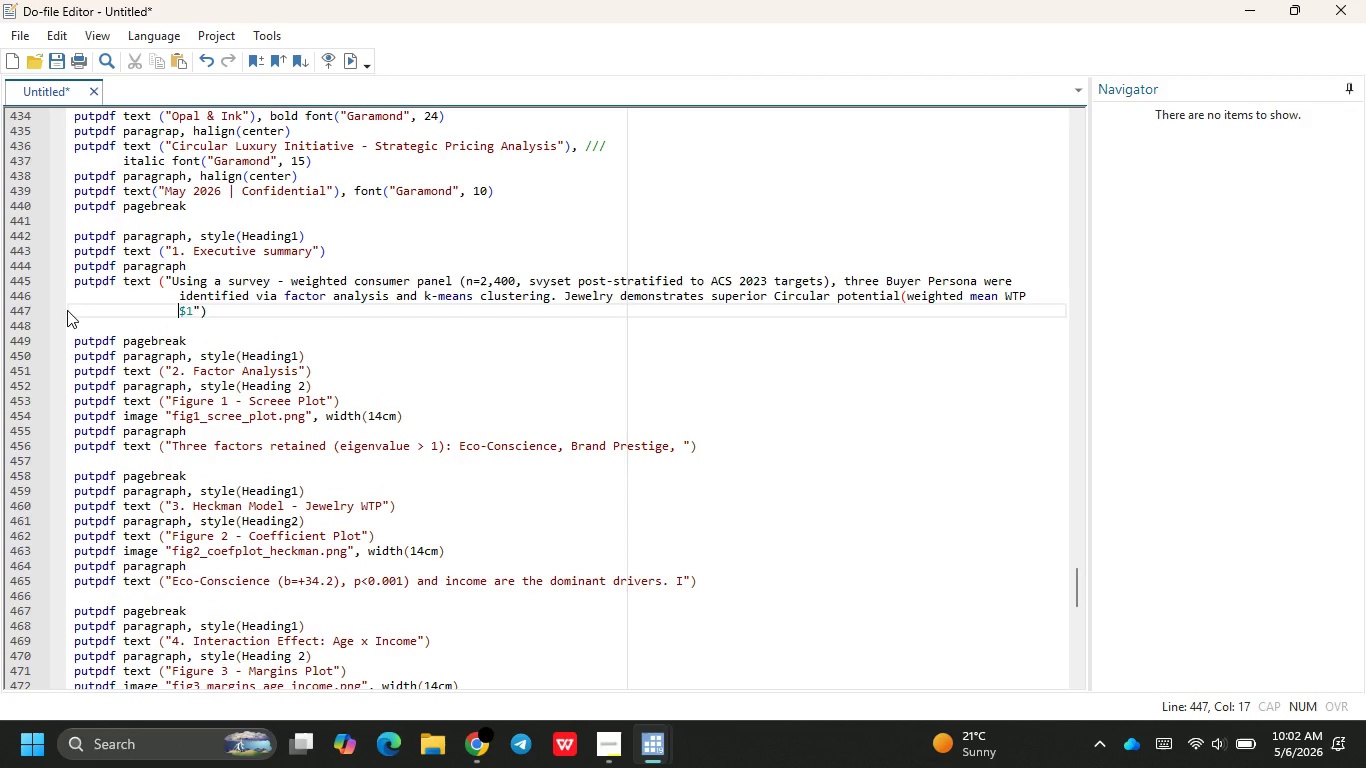 
type(87)
key(Backspace)
key(Backspace)
 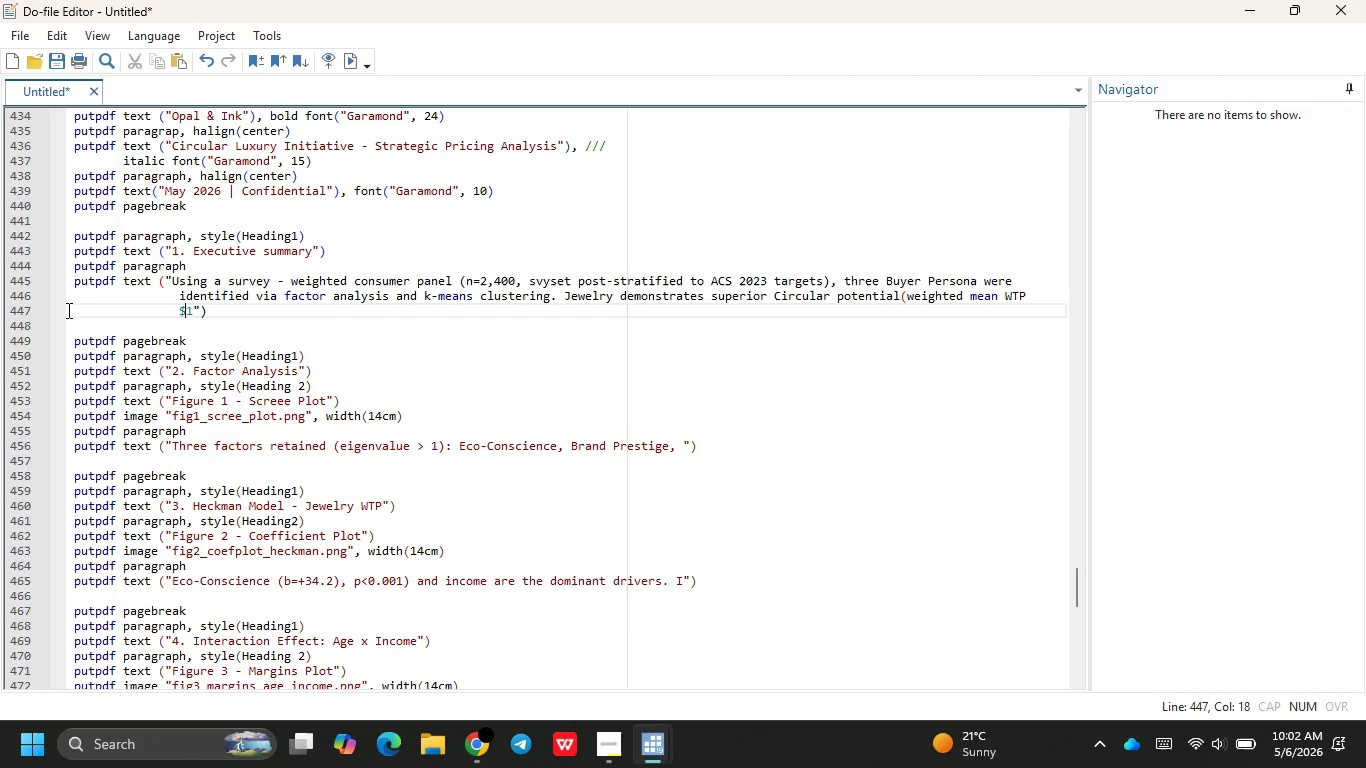 
key(ArrowRight)
 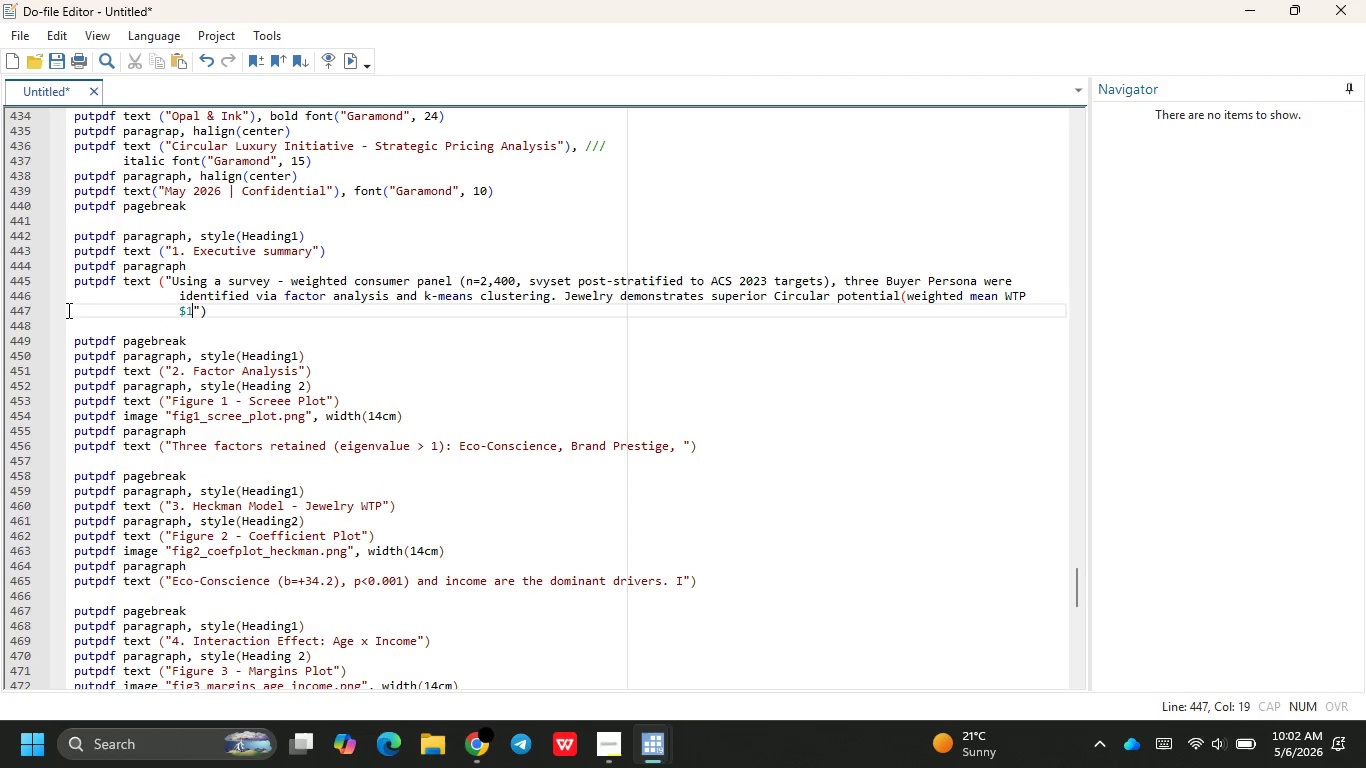 
key(ArrowRight)
 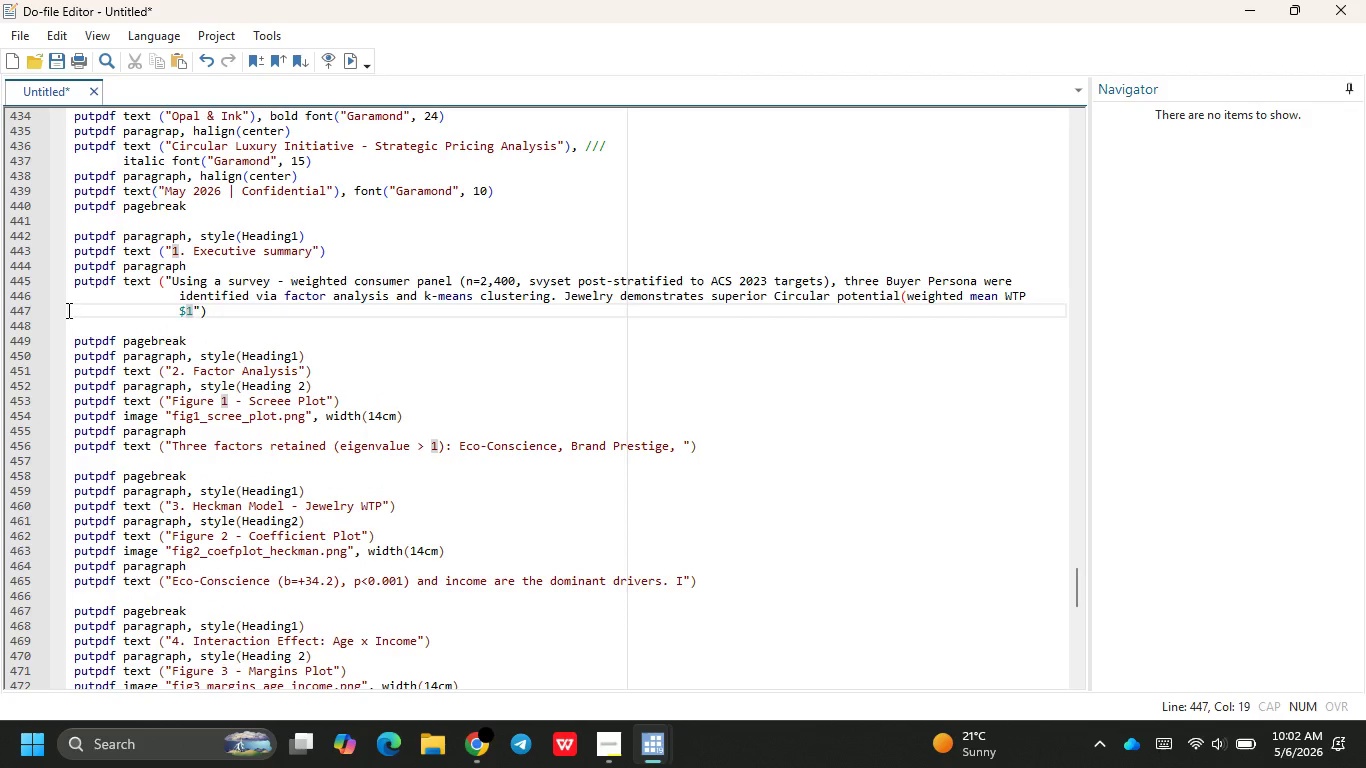 
type(86)
key(Backspace)
type(7 vs $94)
 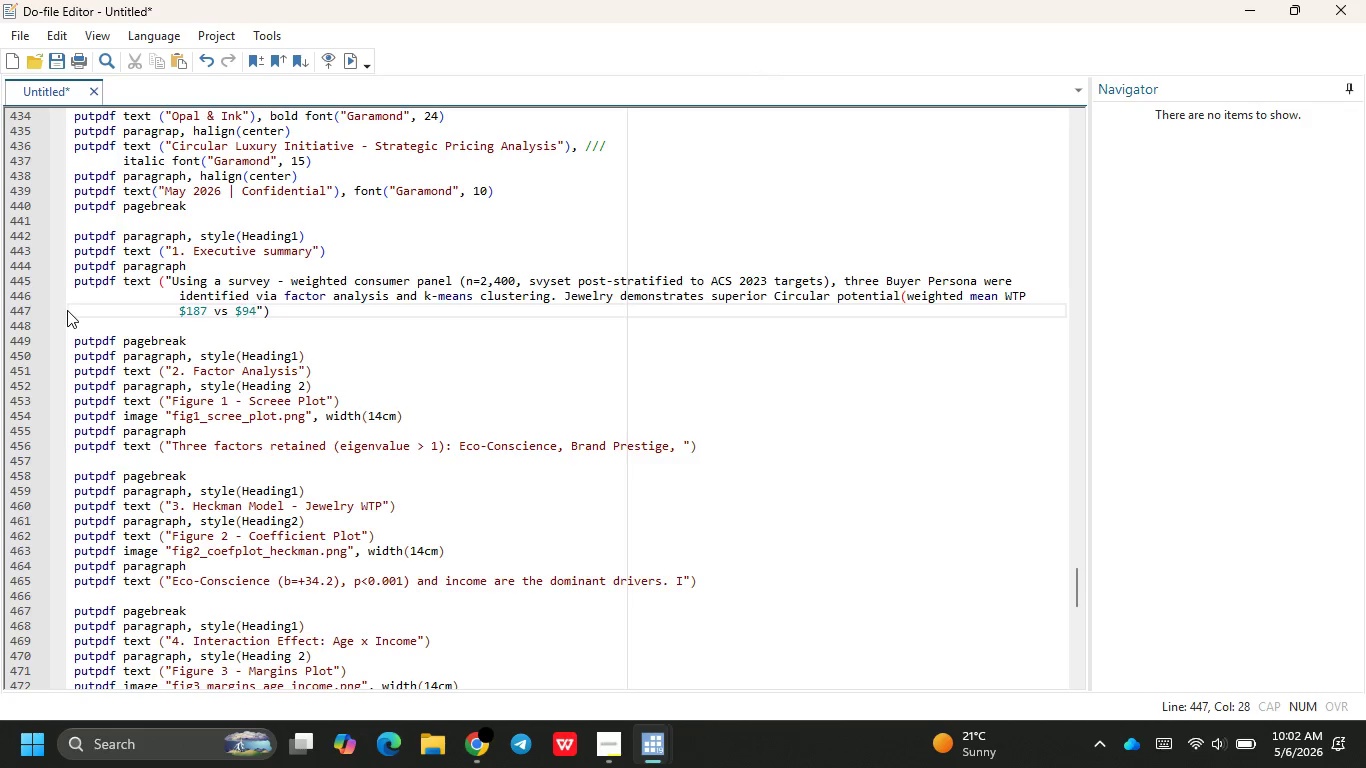 
wait(5.14)
 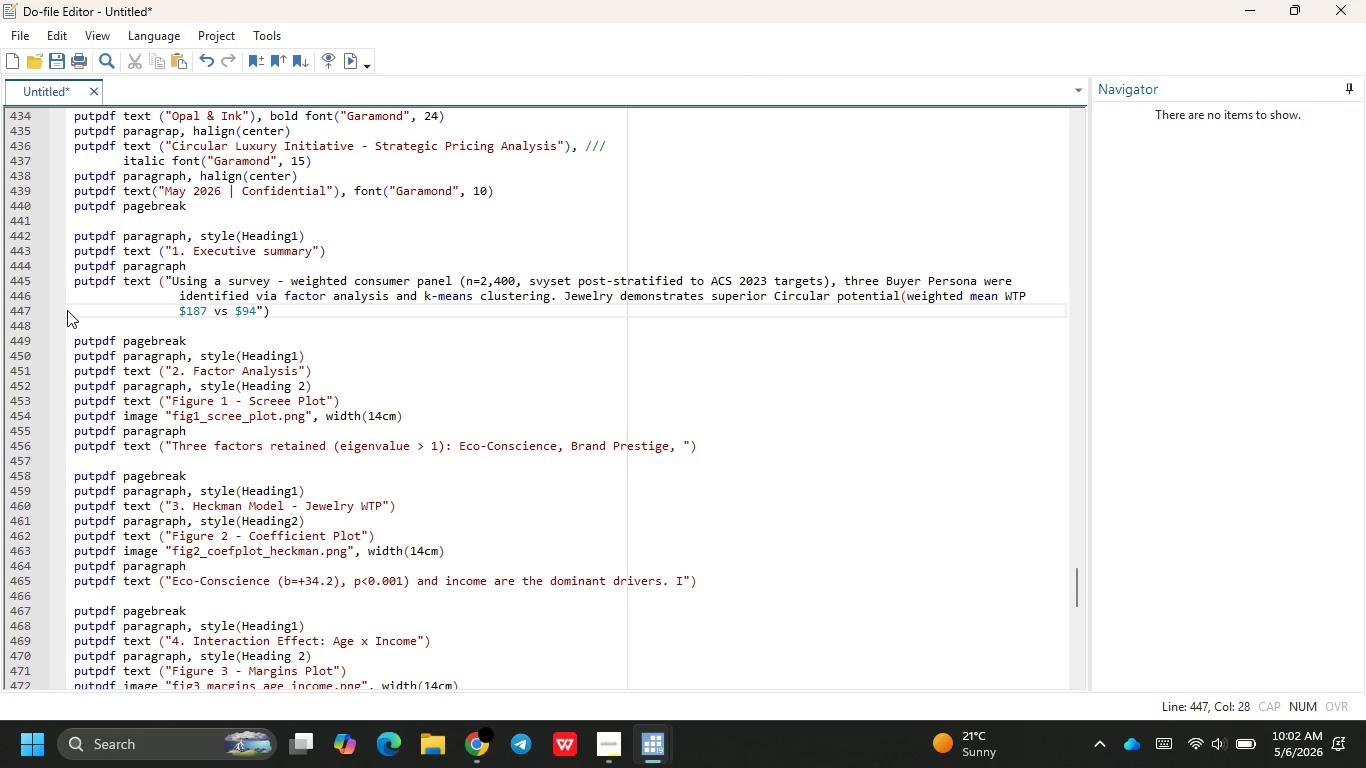 
type( for statio)
 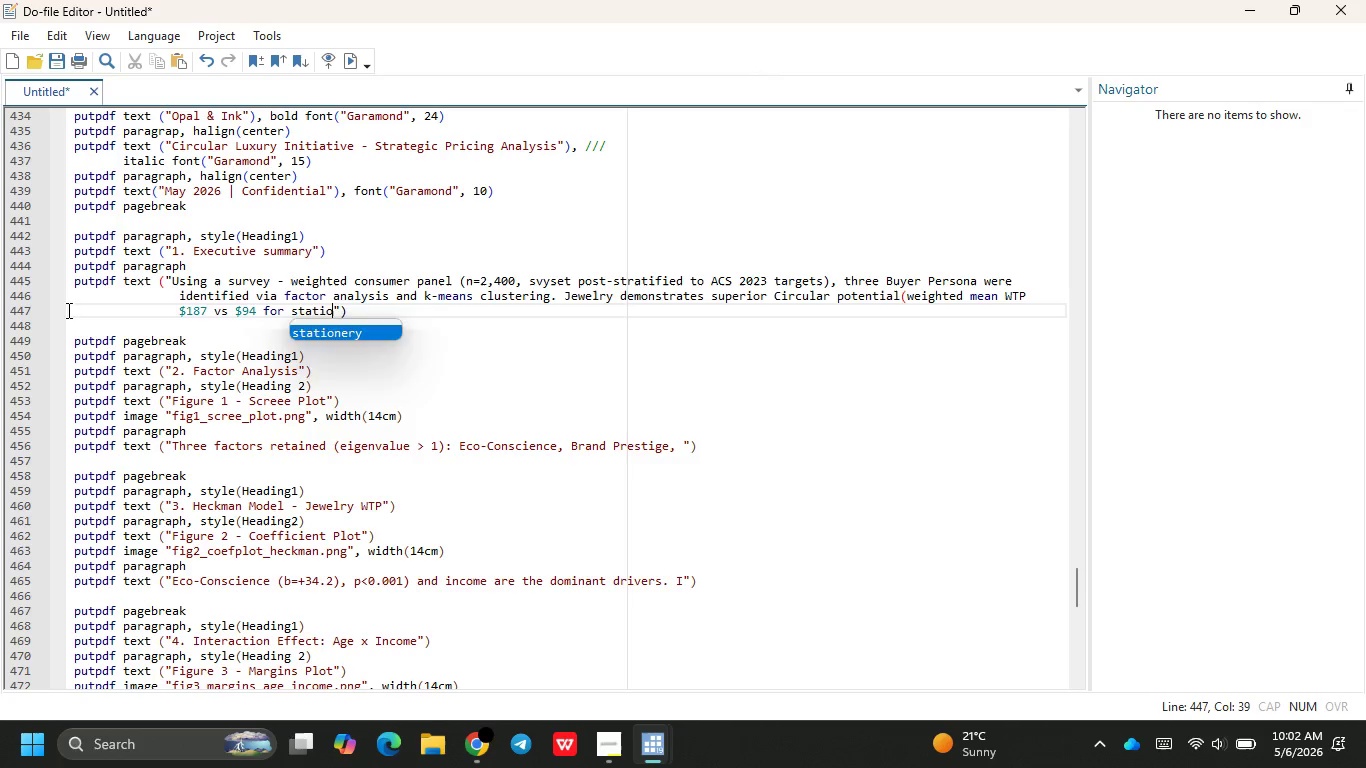 
key(Enter)
 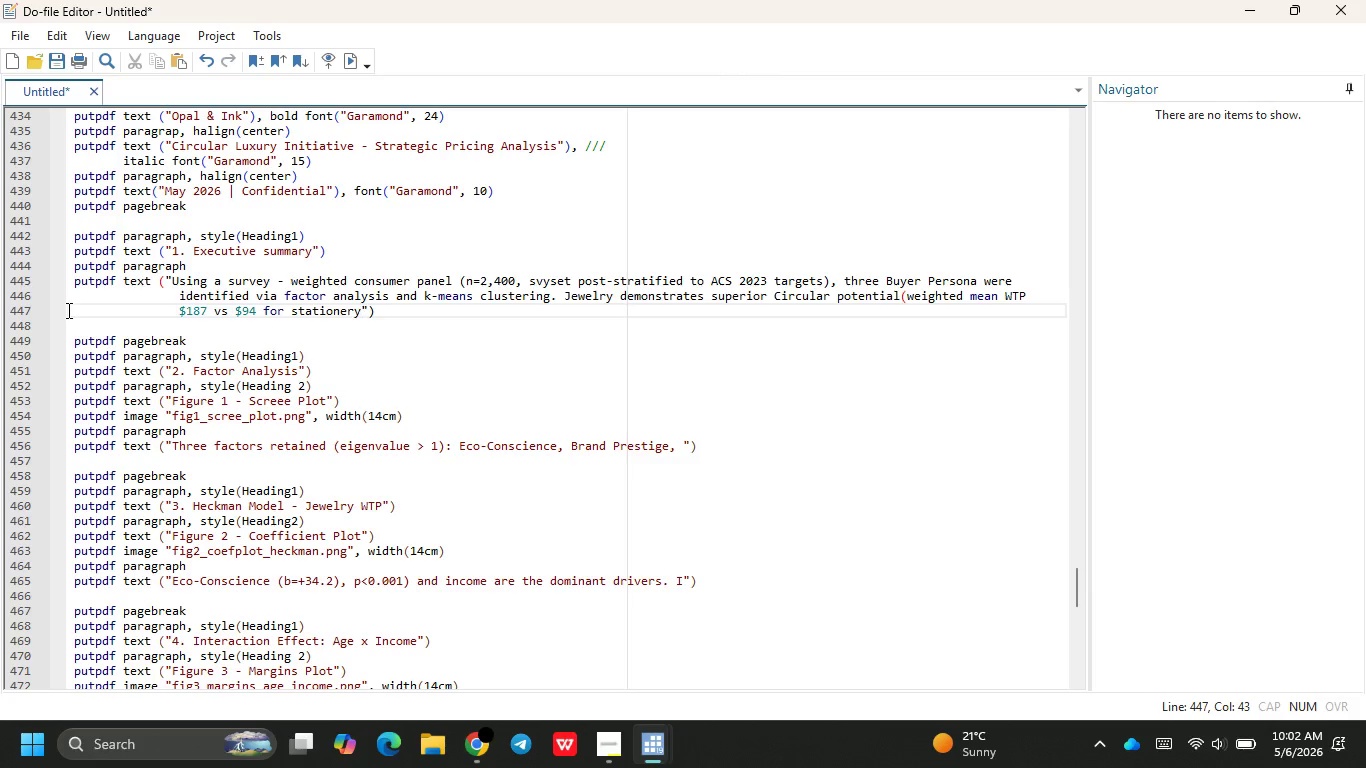 
key(ArrowRight)
 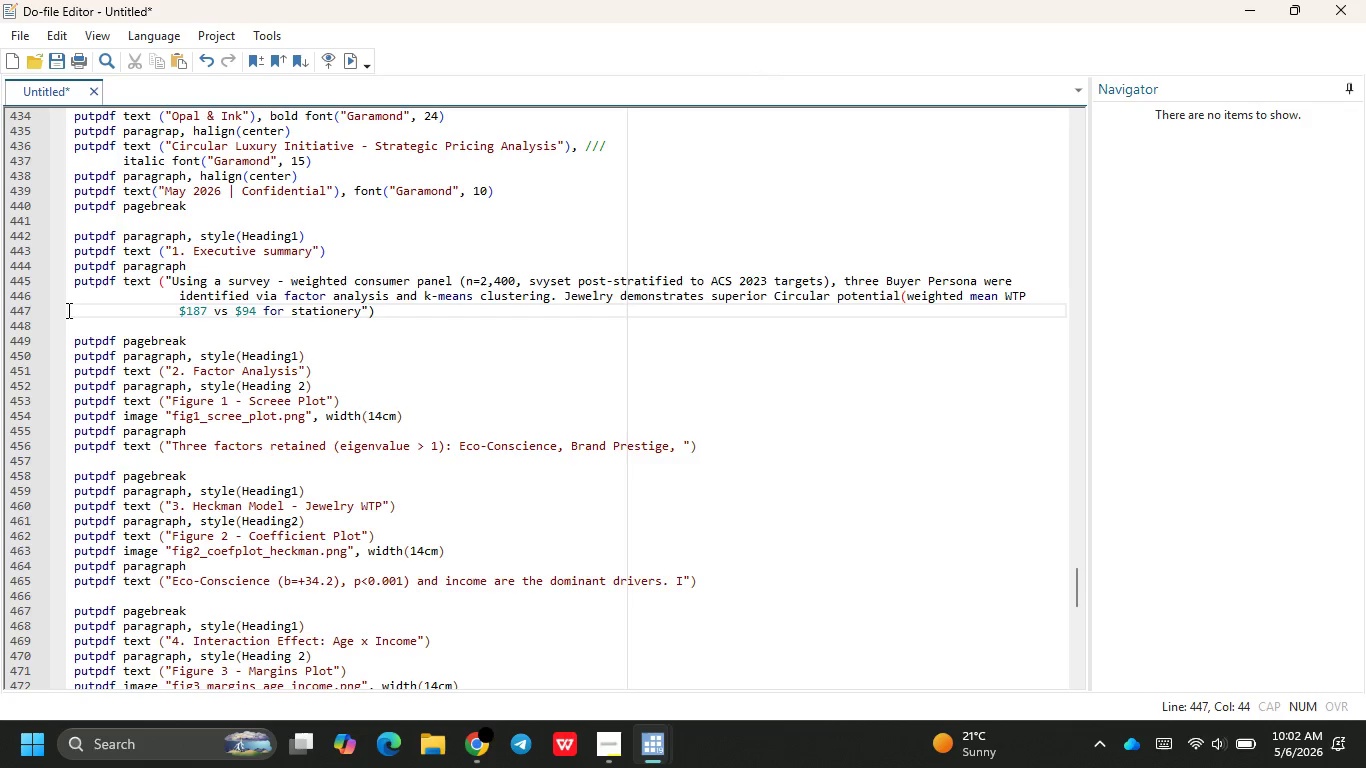 
key(ArrowLeft)
 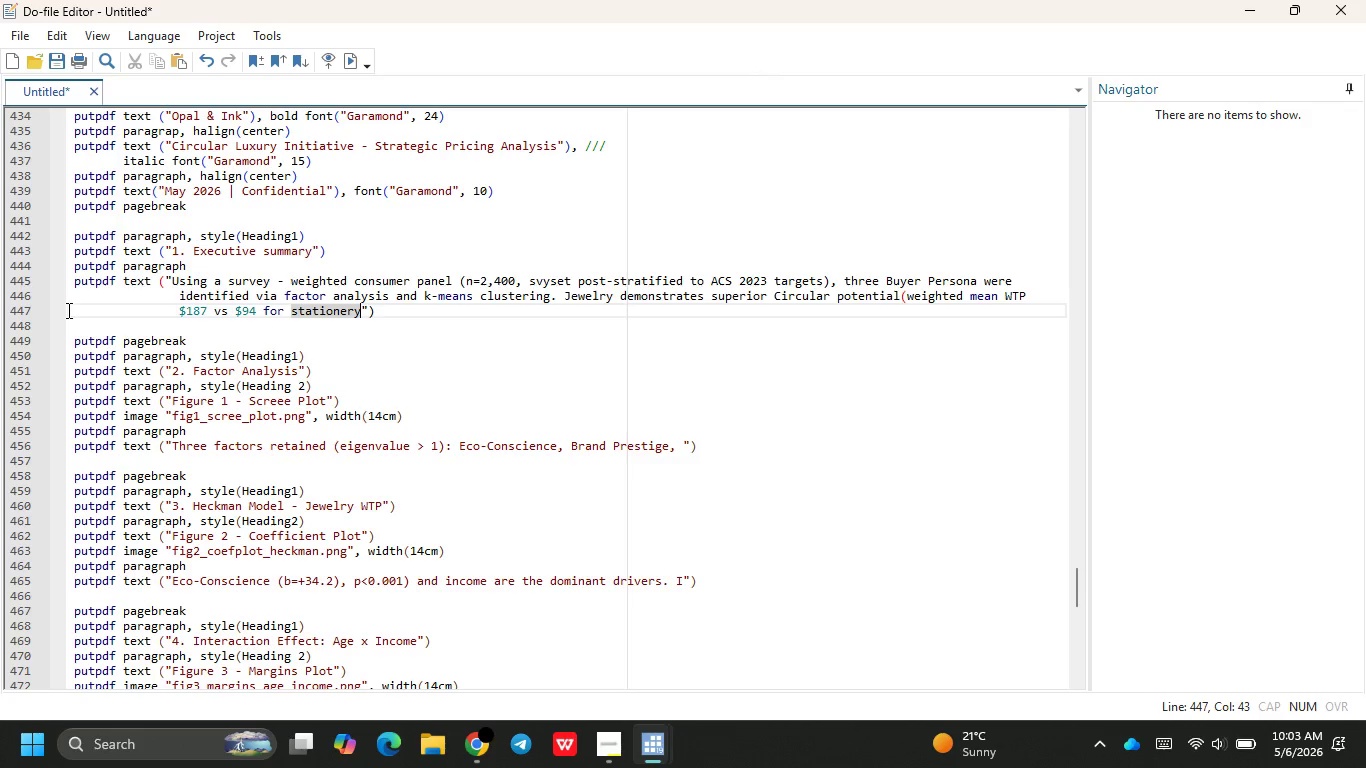 
type(). The h)
key(Backspace)
type(Heckman model confirms )
 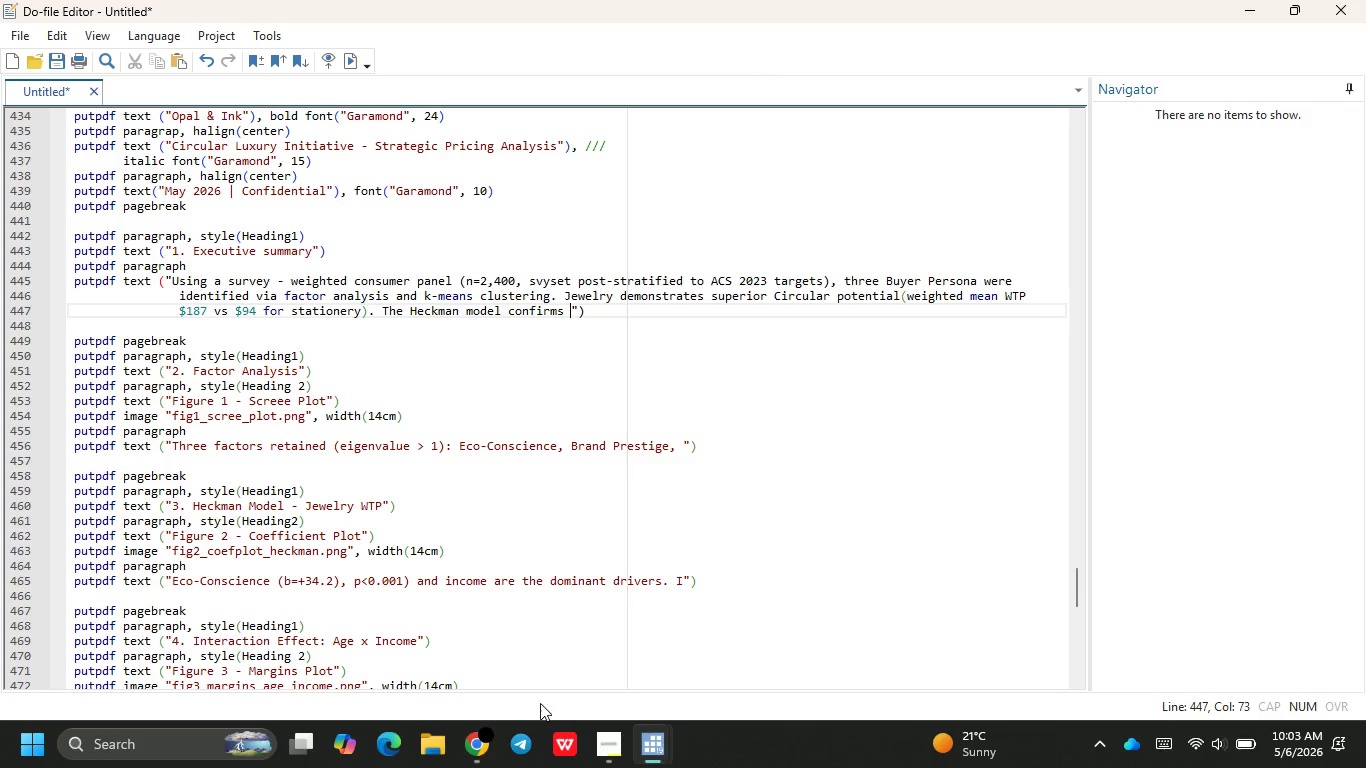 
left_click([604, 749])